 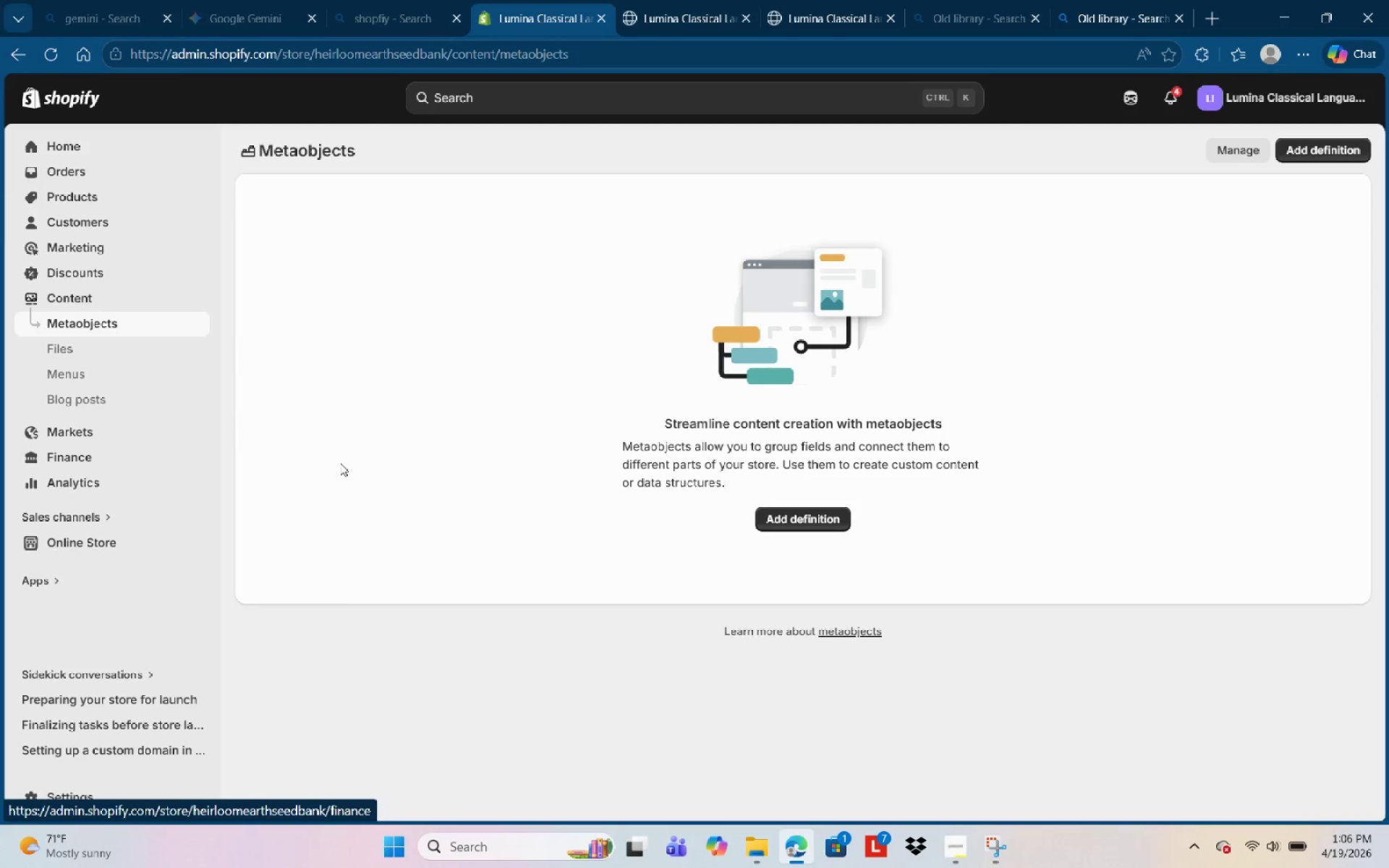 
left_click([88, 362])
 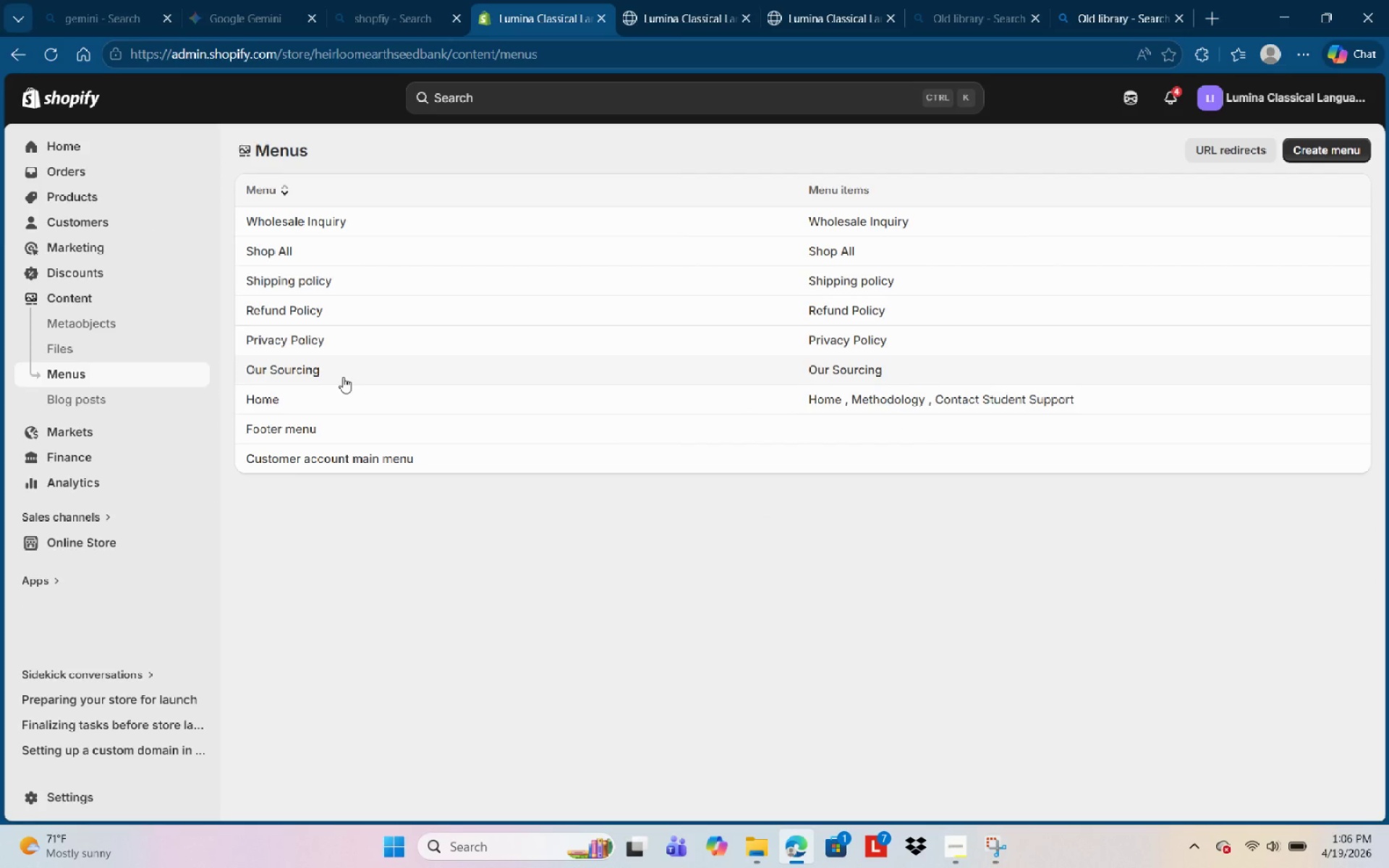 
left_click([343, 377])
 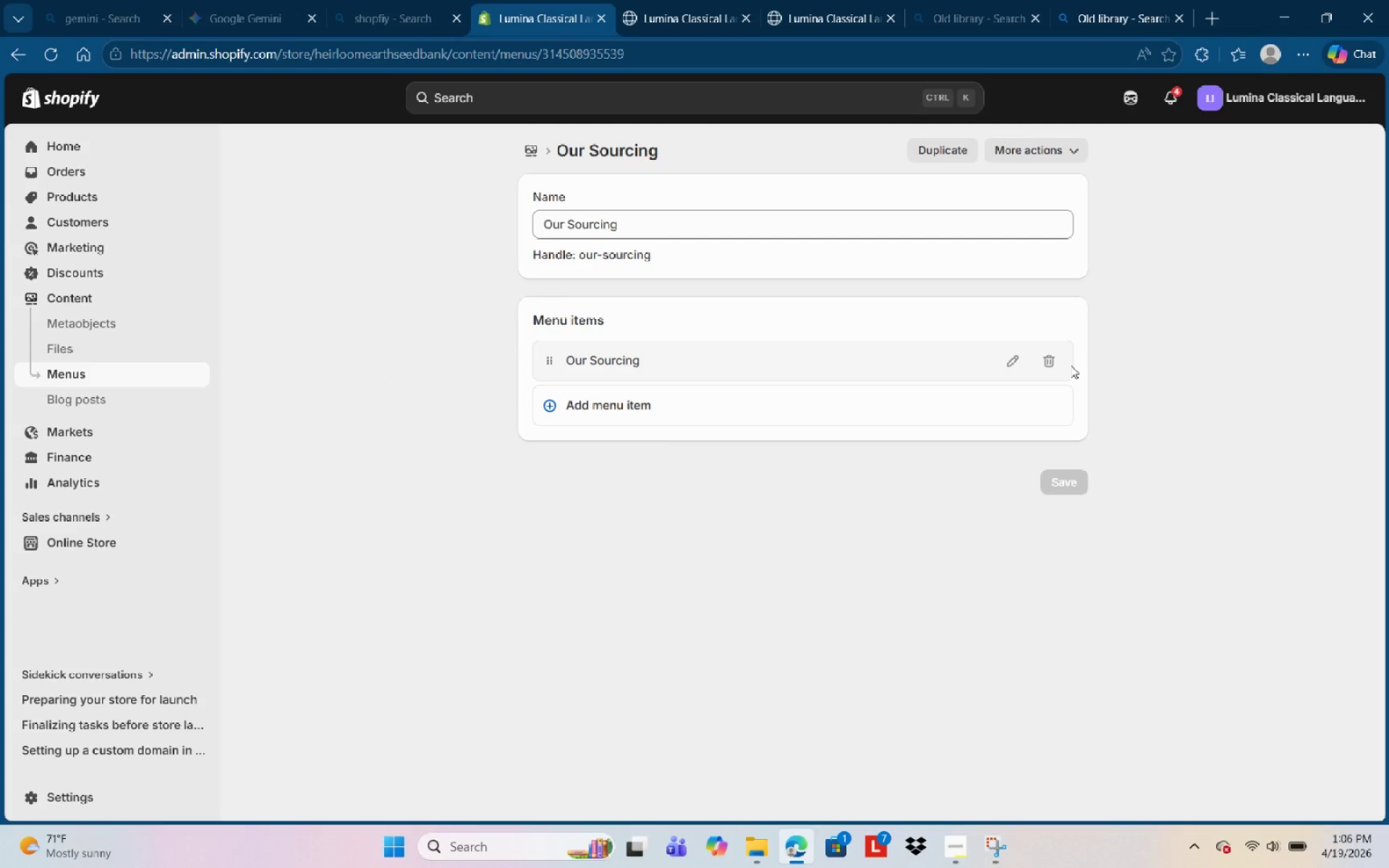 
left_click([1043, 362])
 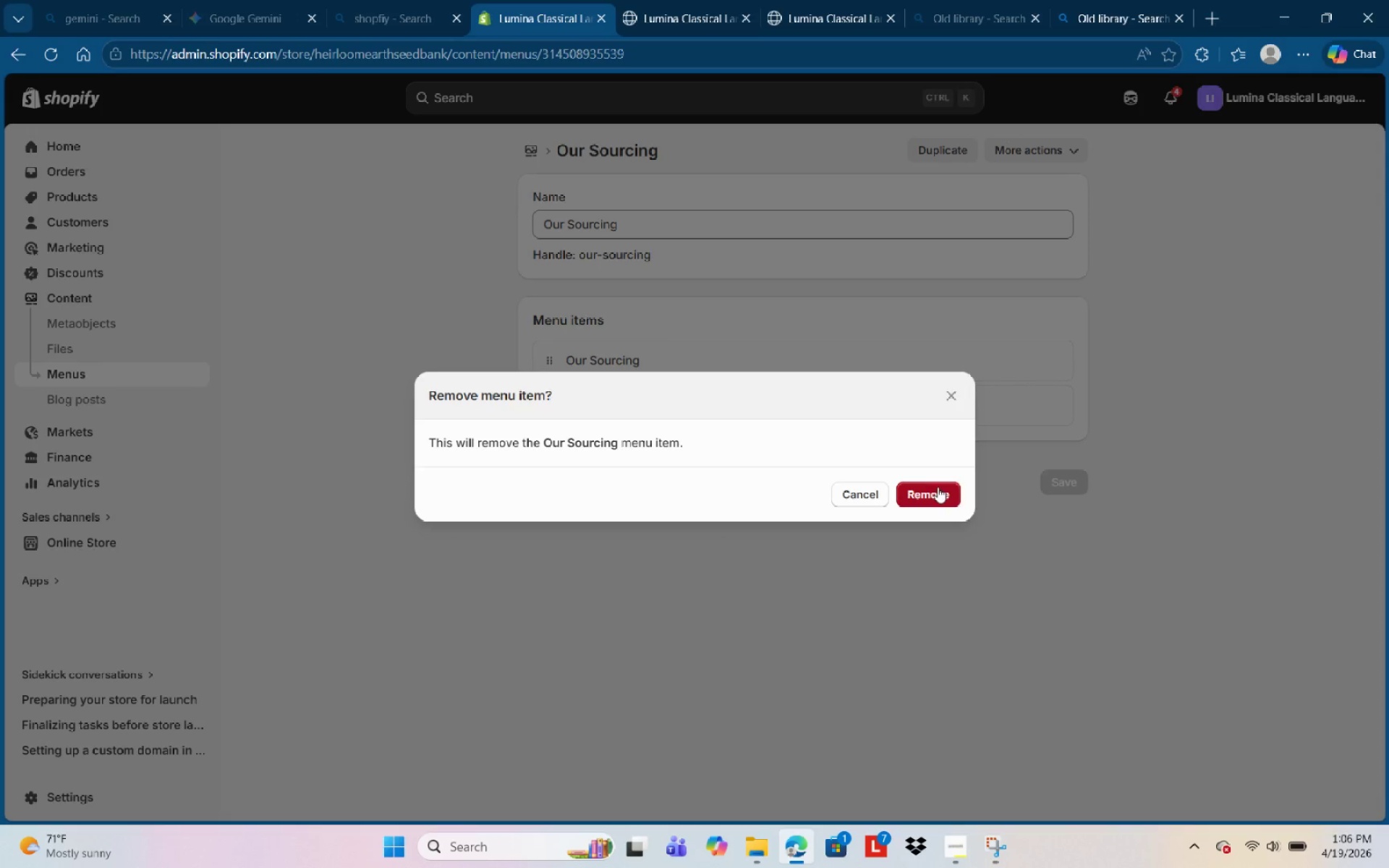 
left_click([938, 488])
 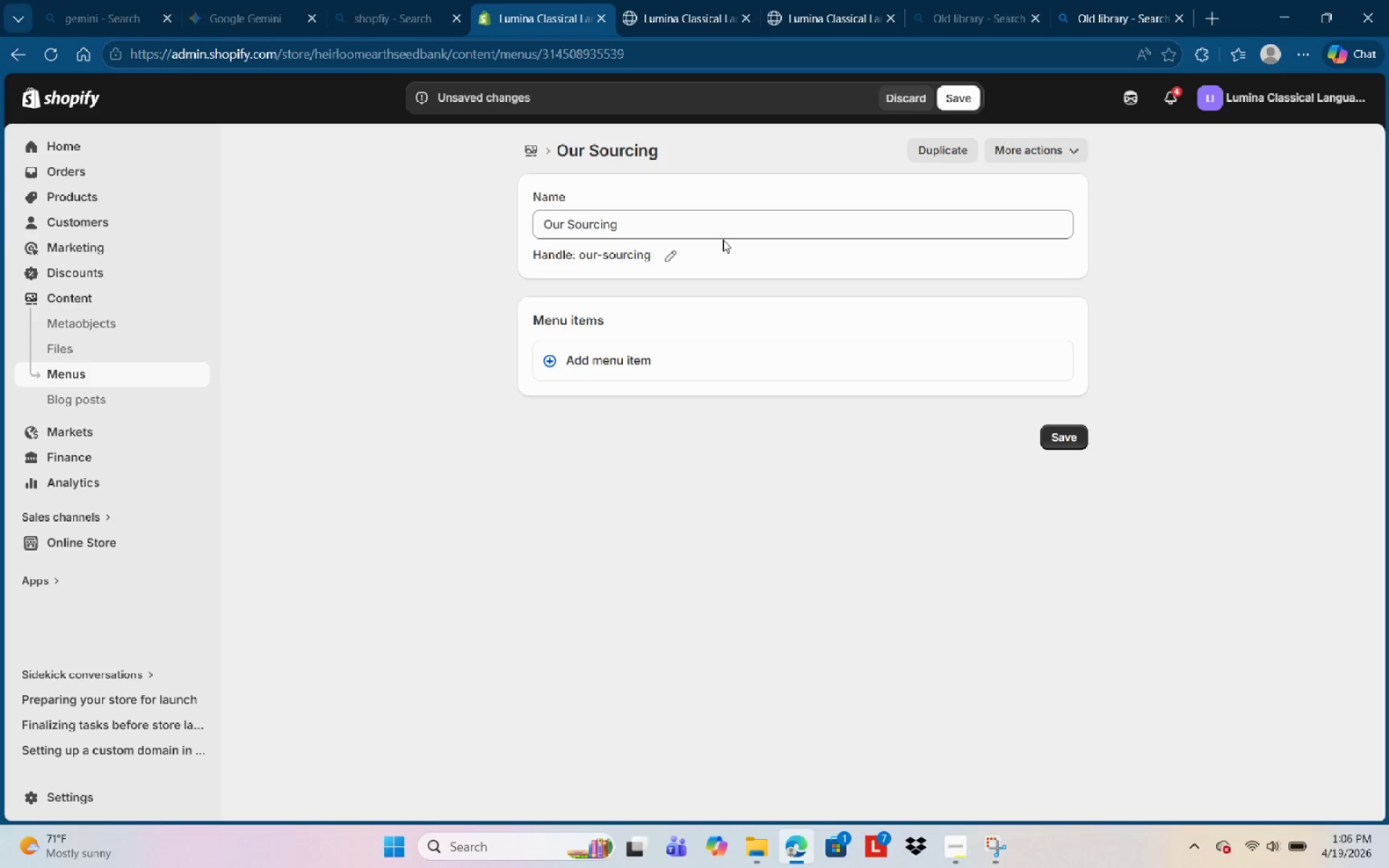 
left_click([721, 234])
 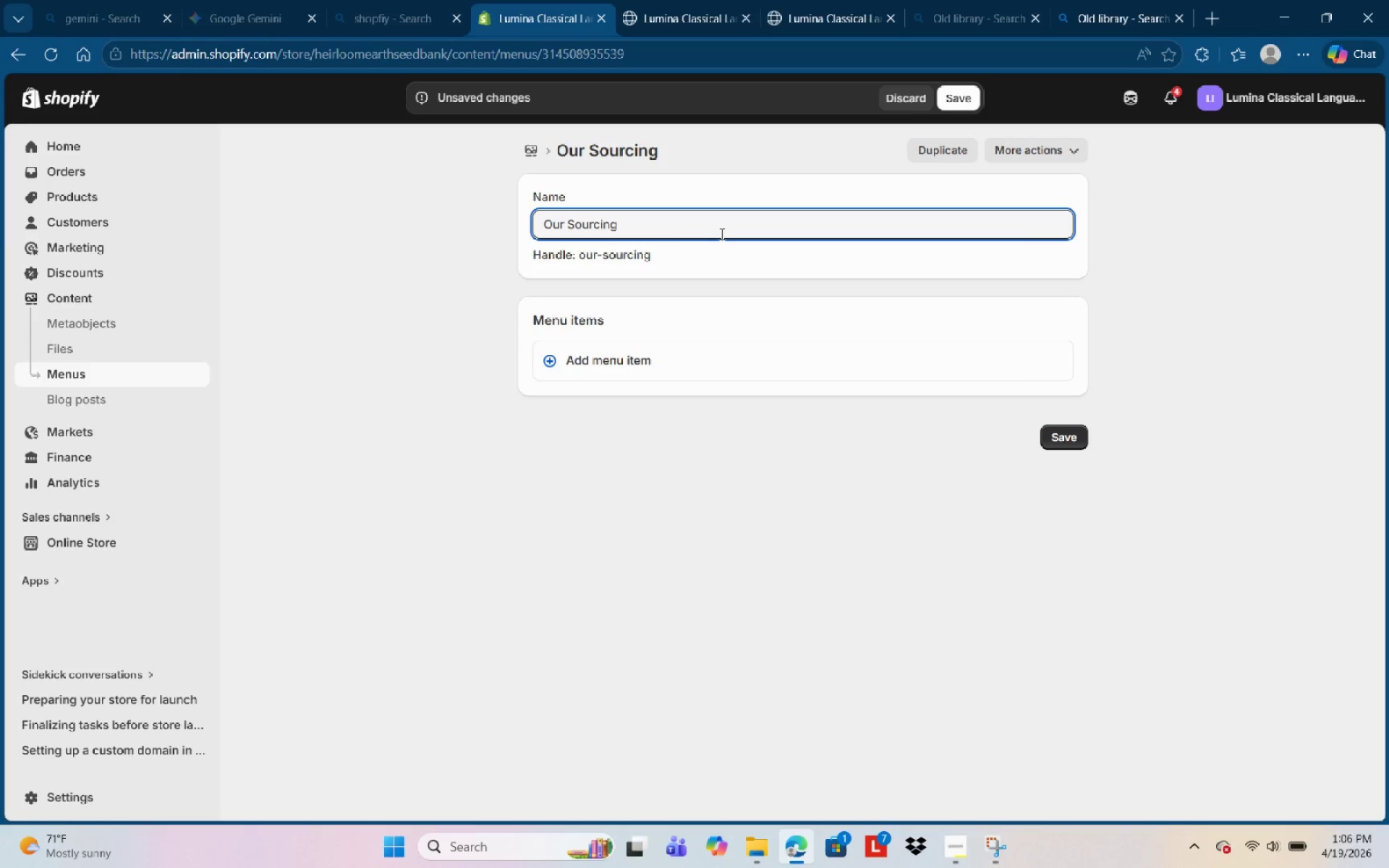 
hold_key(key=Backspace, duration=1.52)
 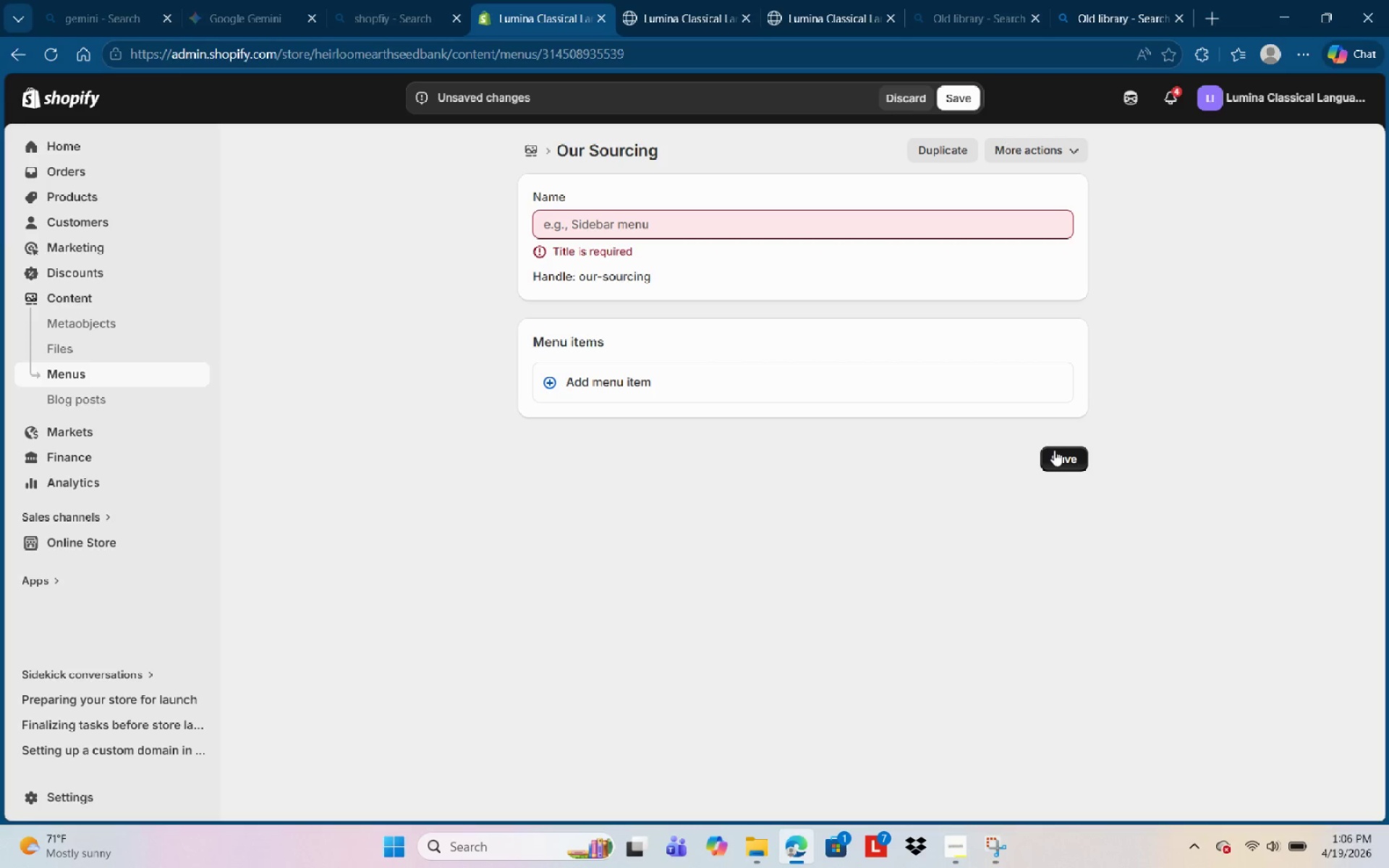 
key(Backspace)
 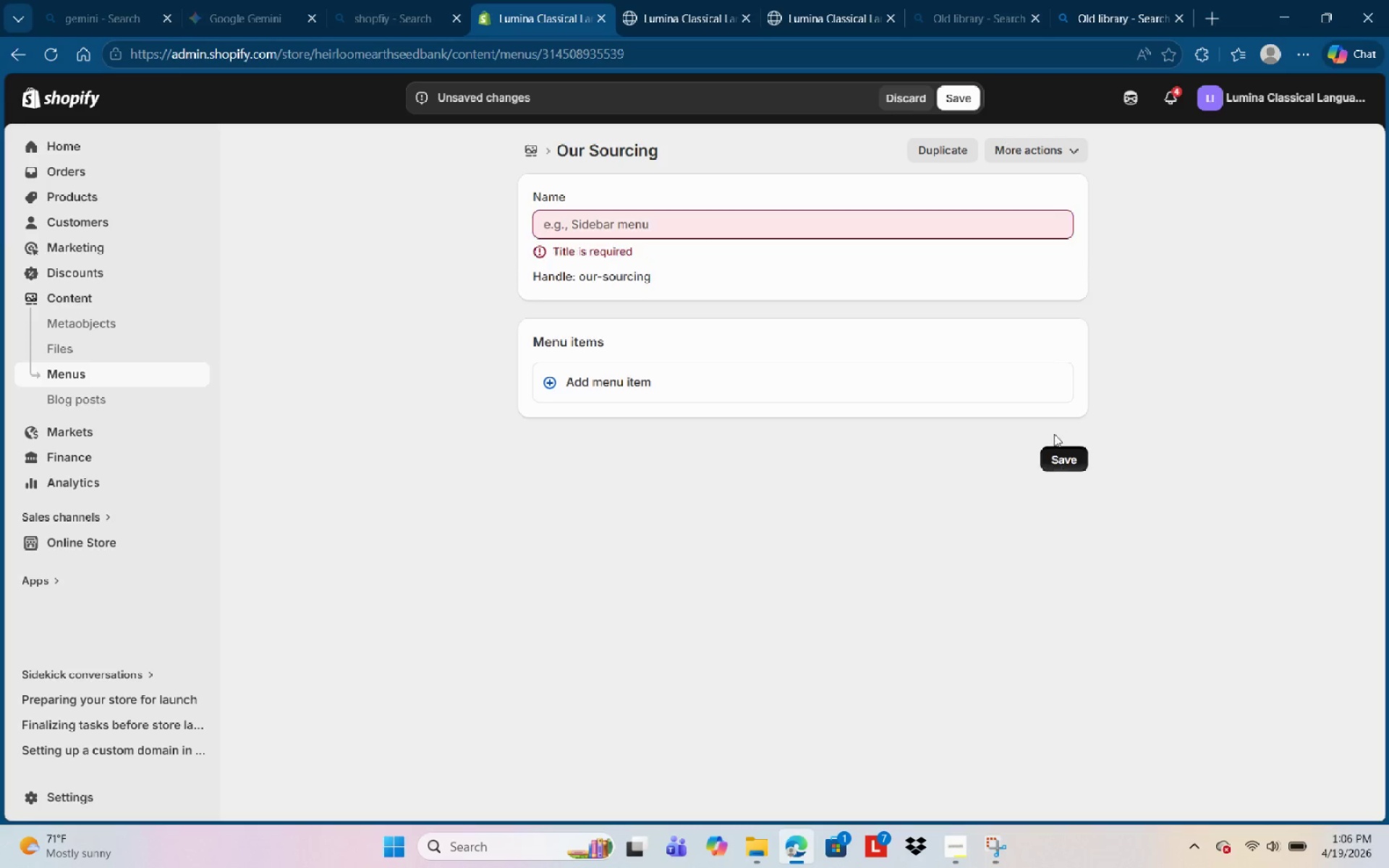 
left_click([1054, 434])
 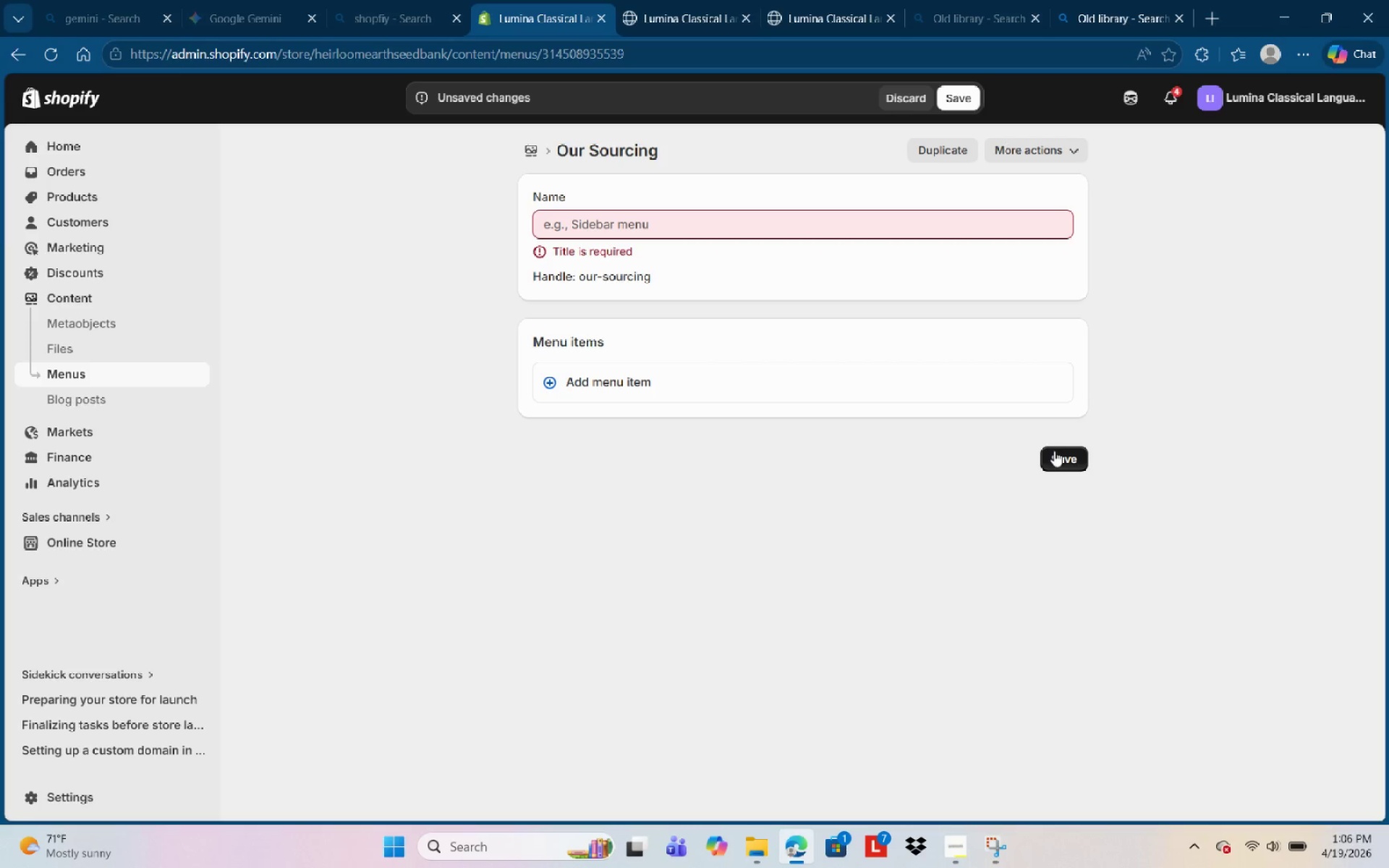 
left_click([1054, 451])
 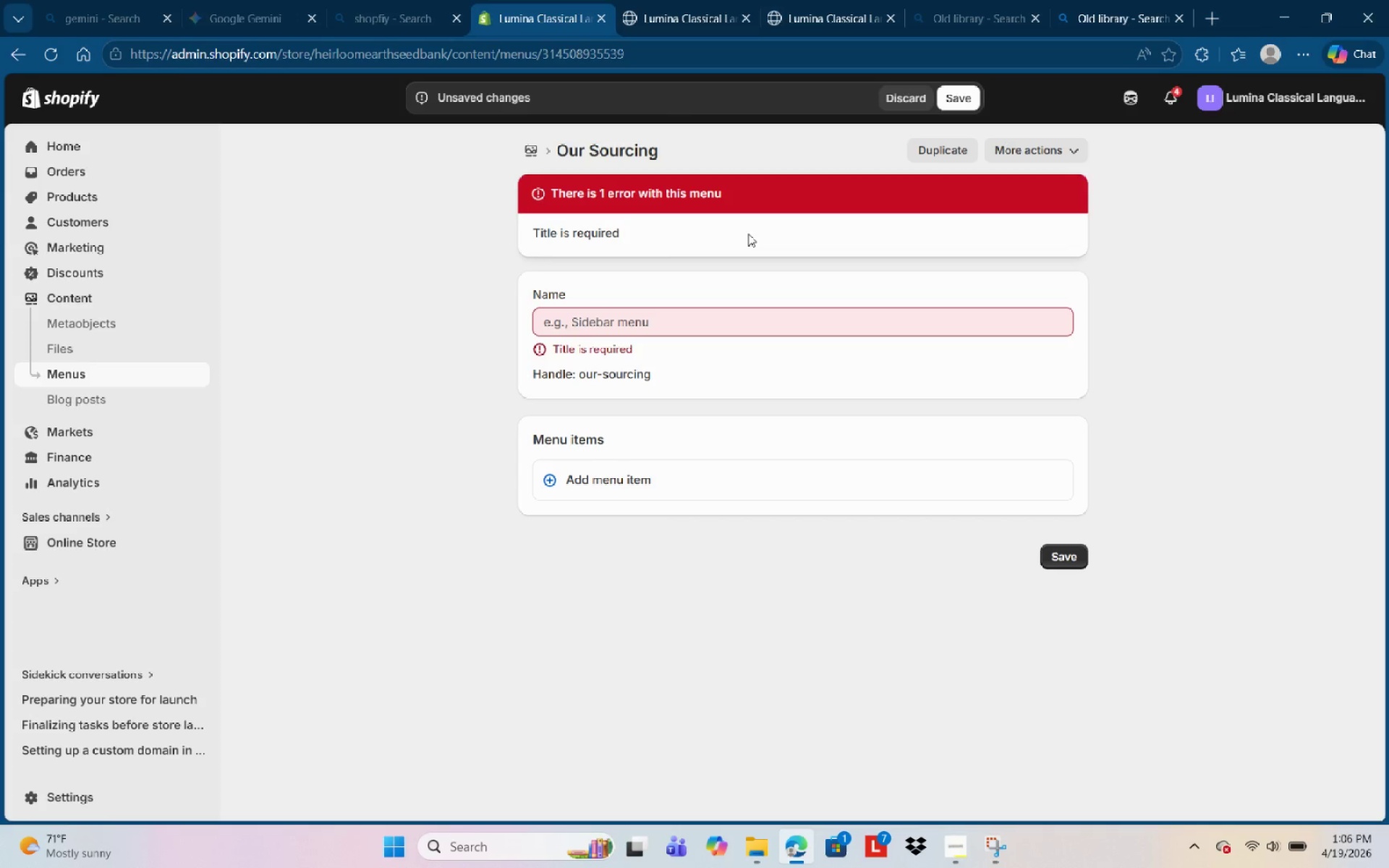 
left_click([748, 234])
 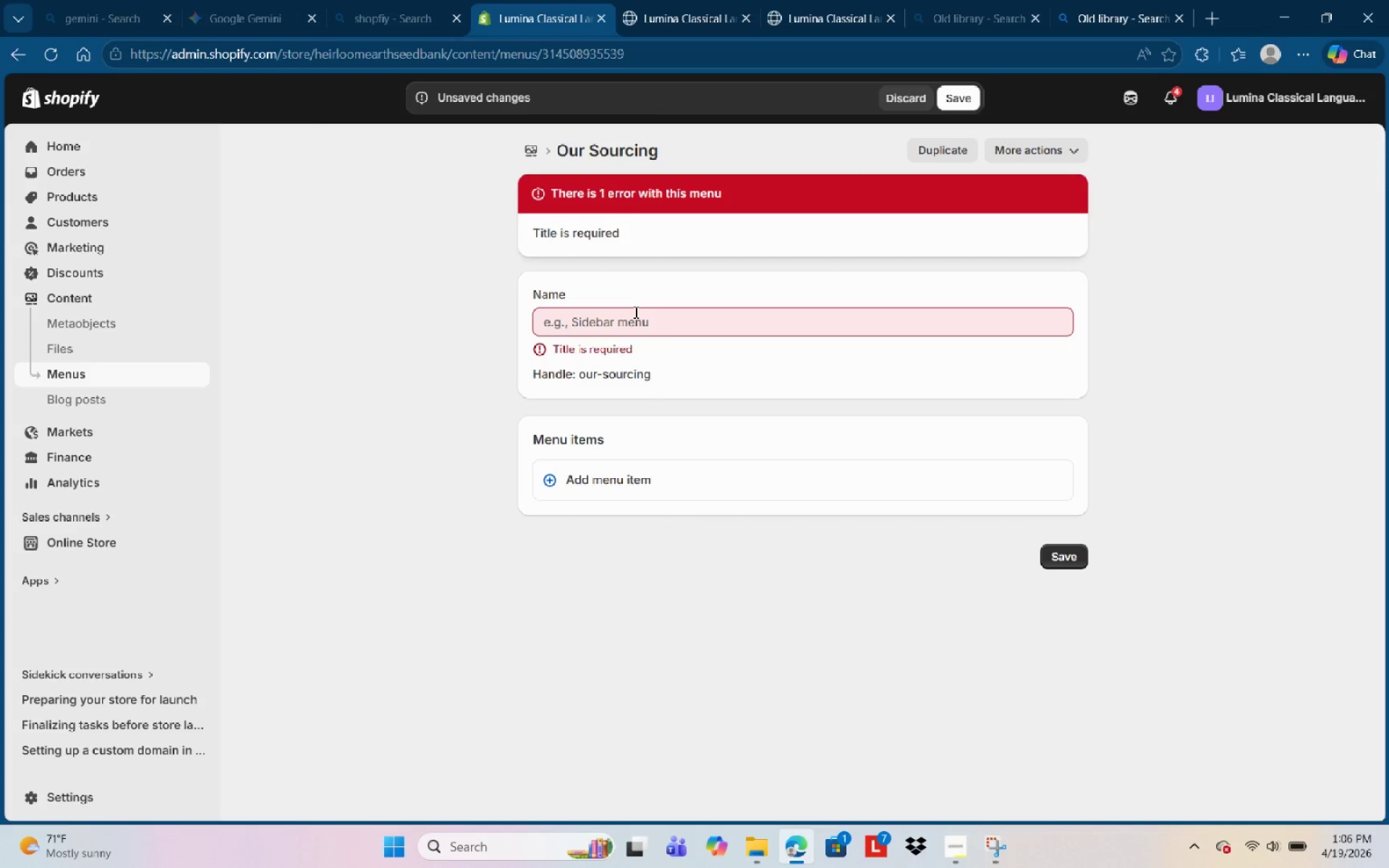 
left_click([634, 312])
 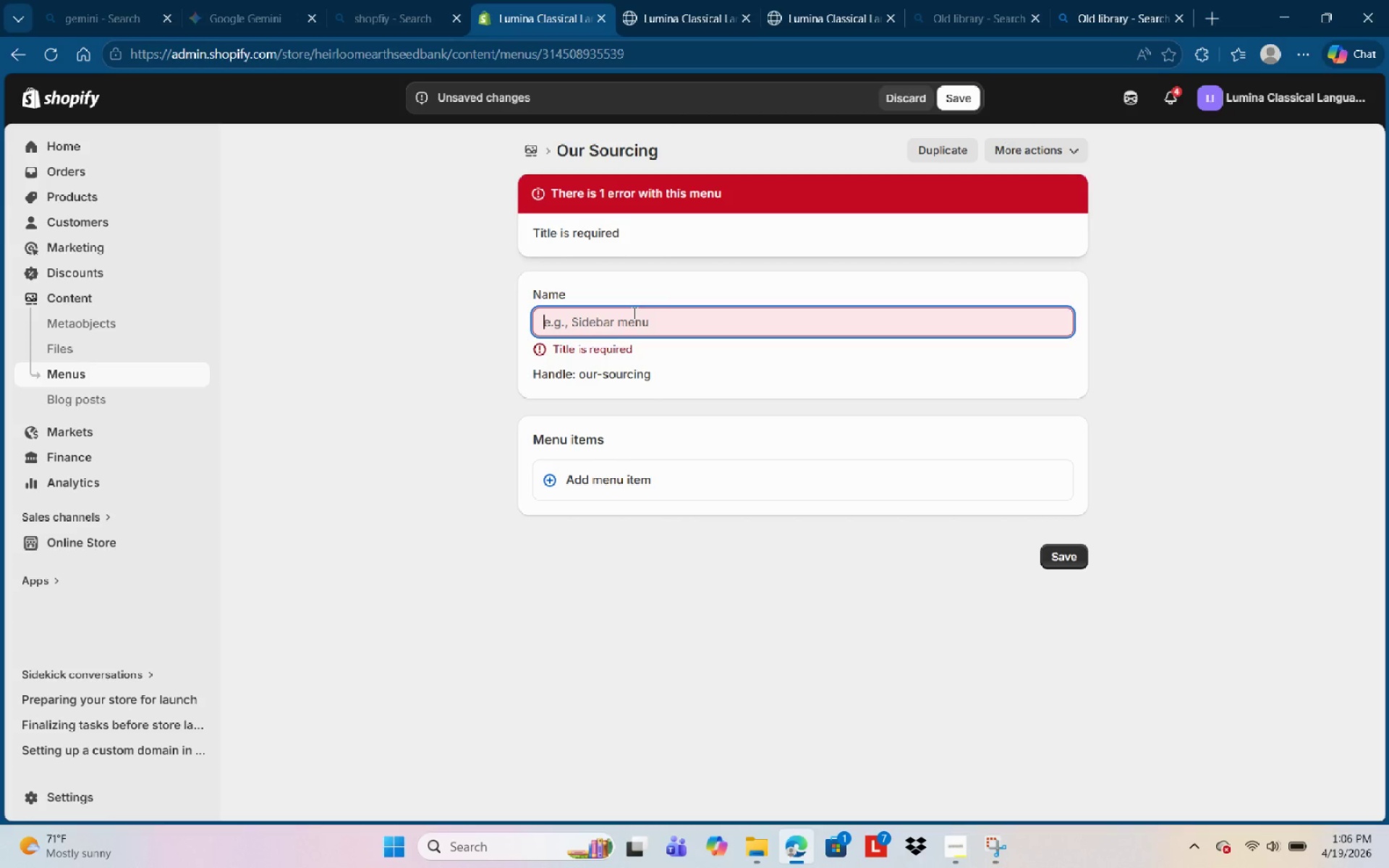 
key(Backspace)
 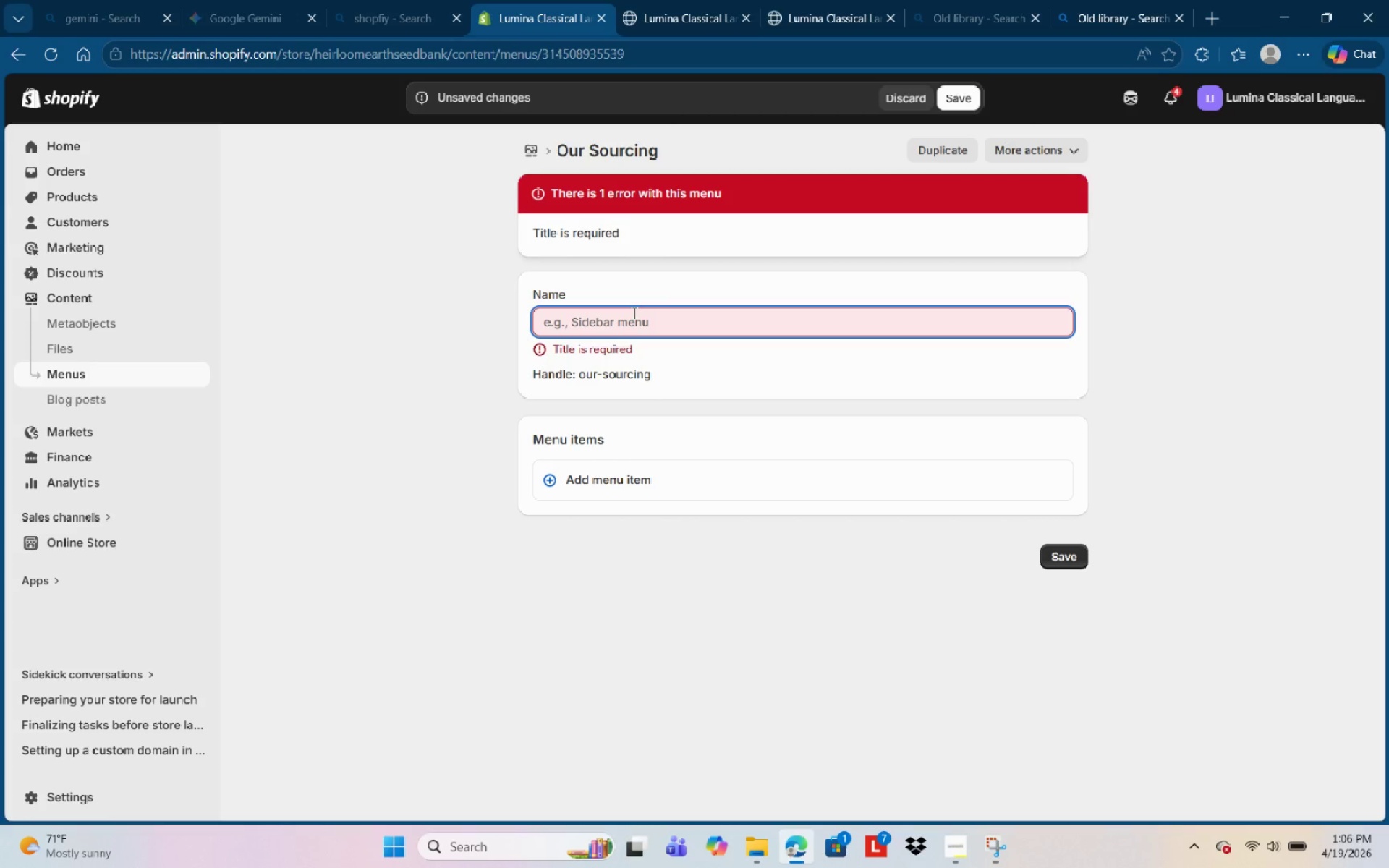 
key(Backspace)
 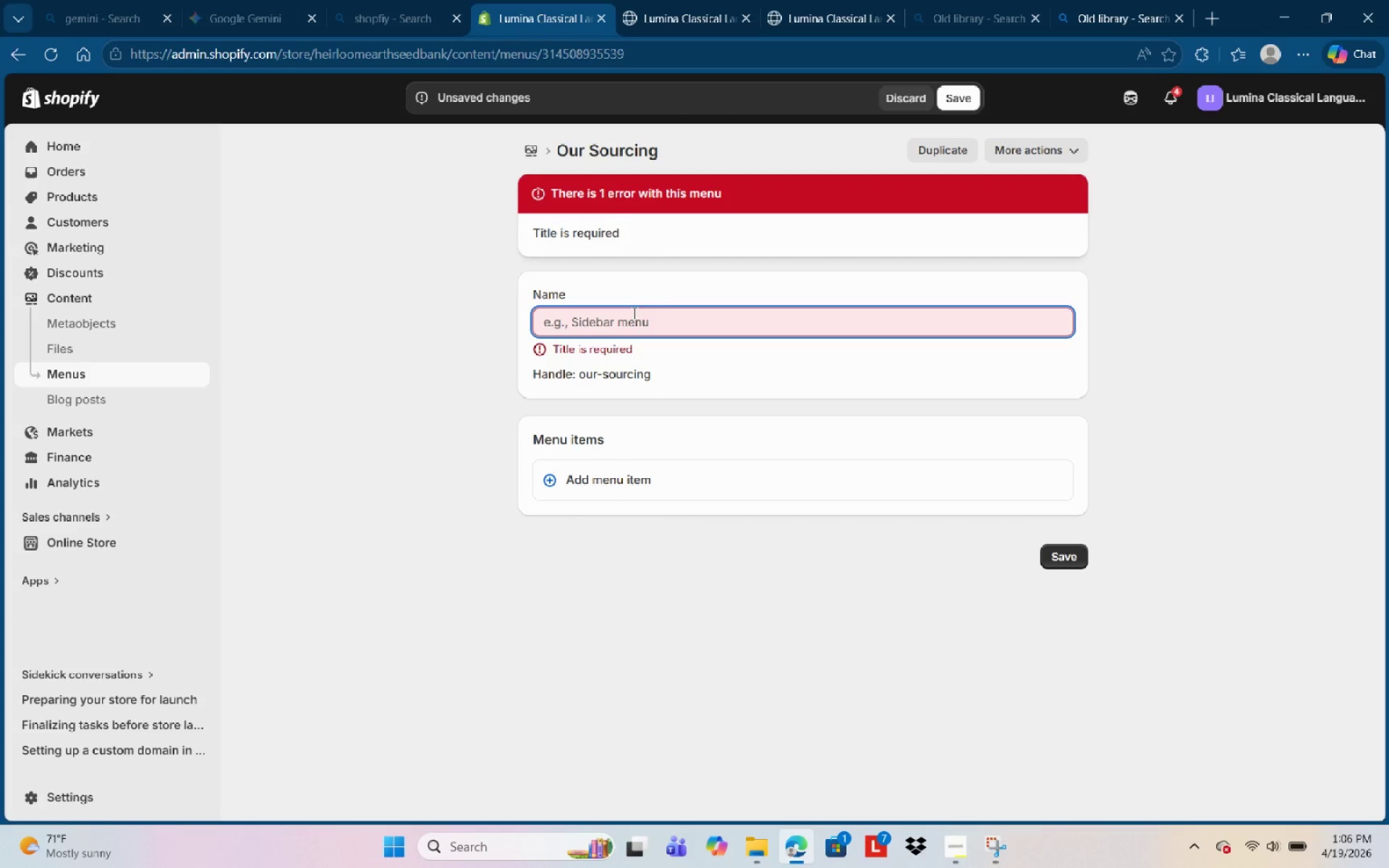 
key(Backspace)
 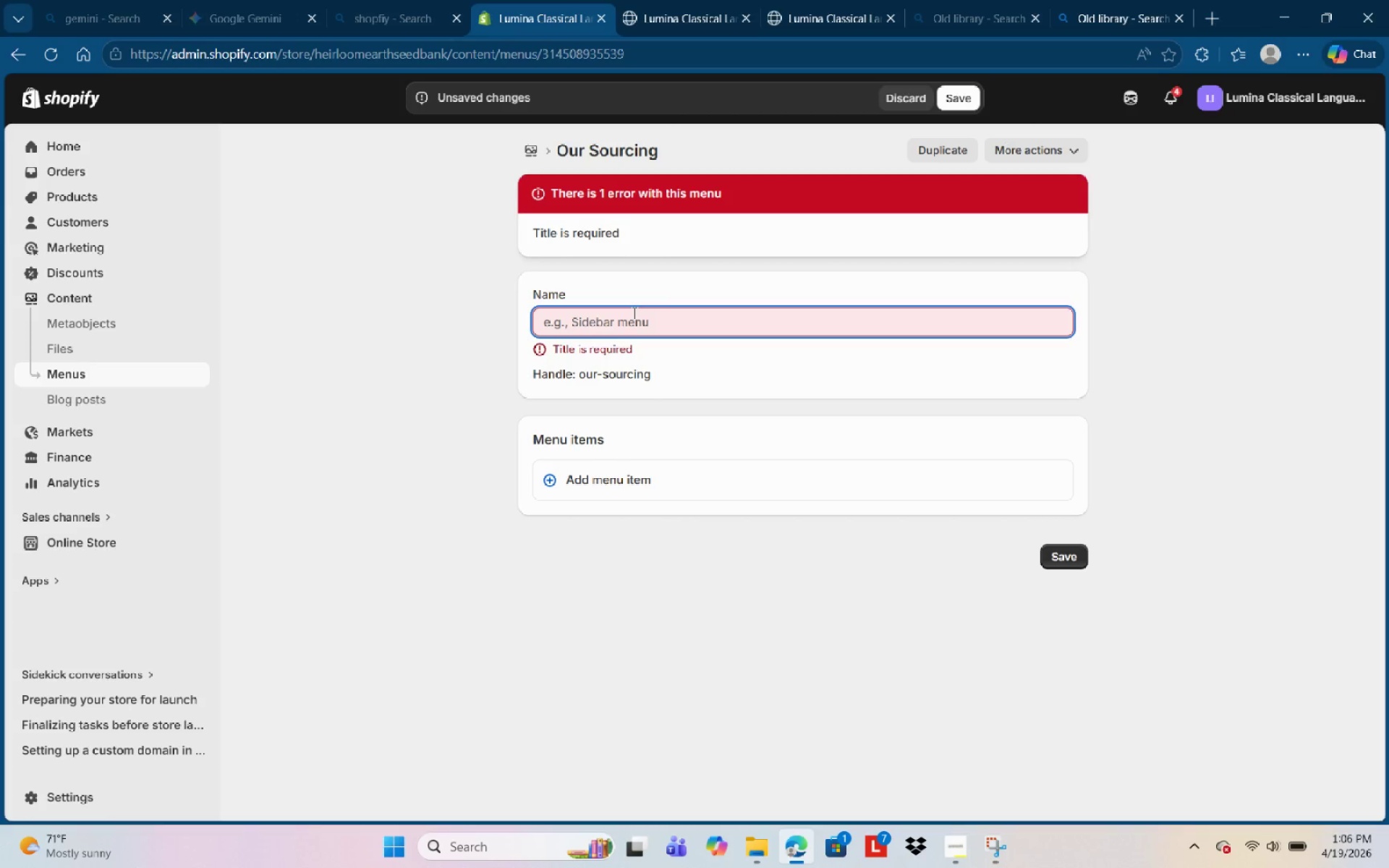 
key(Backspace)
 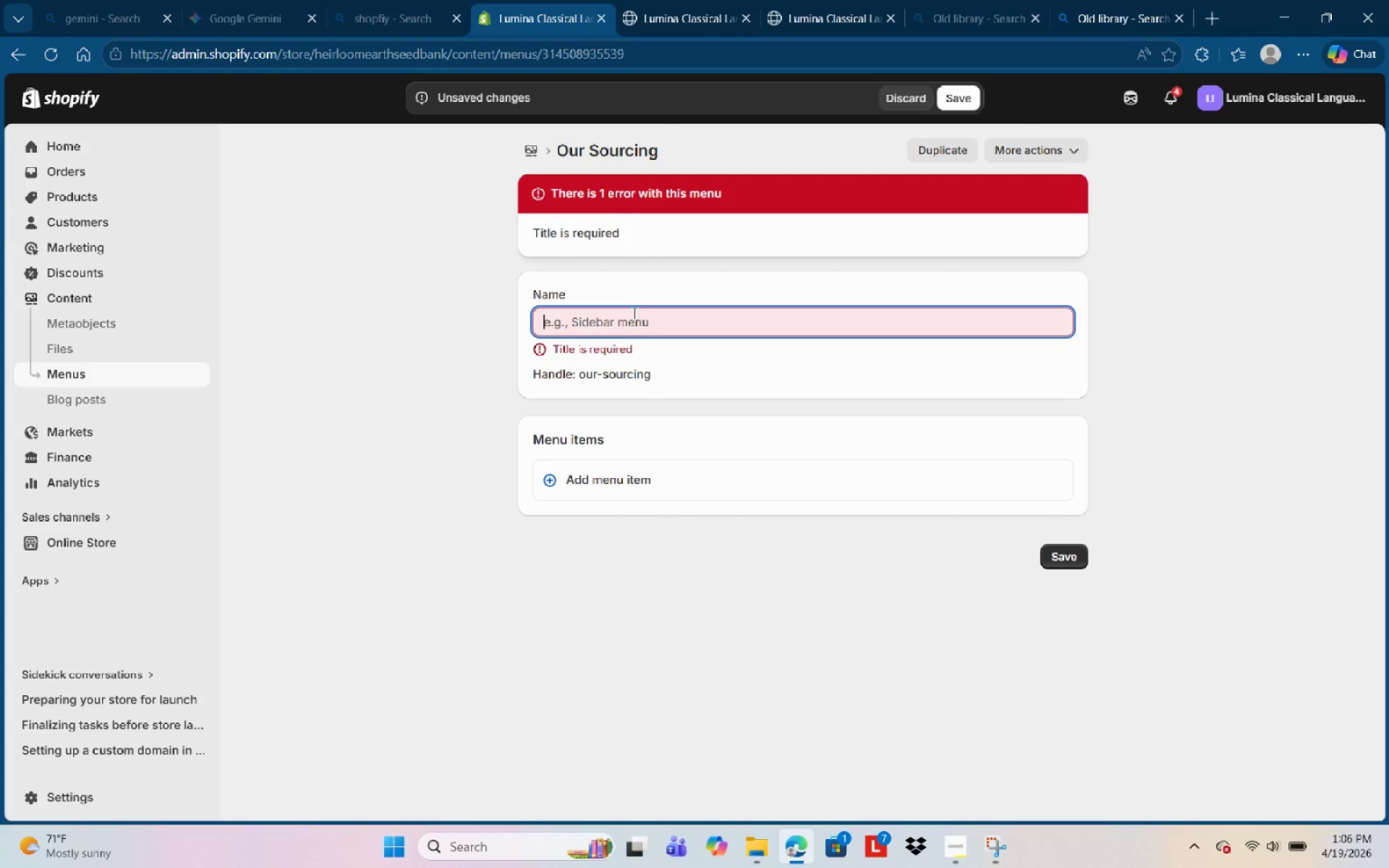 
key(Backspace)
 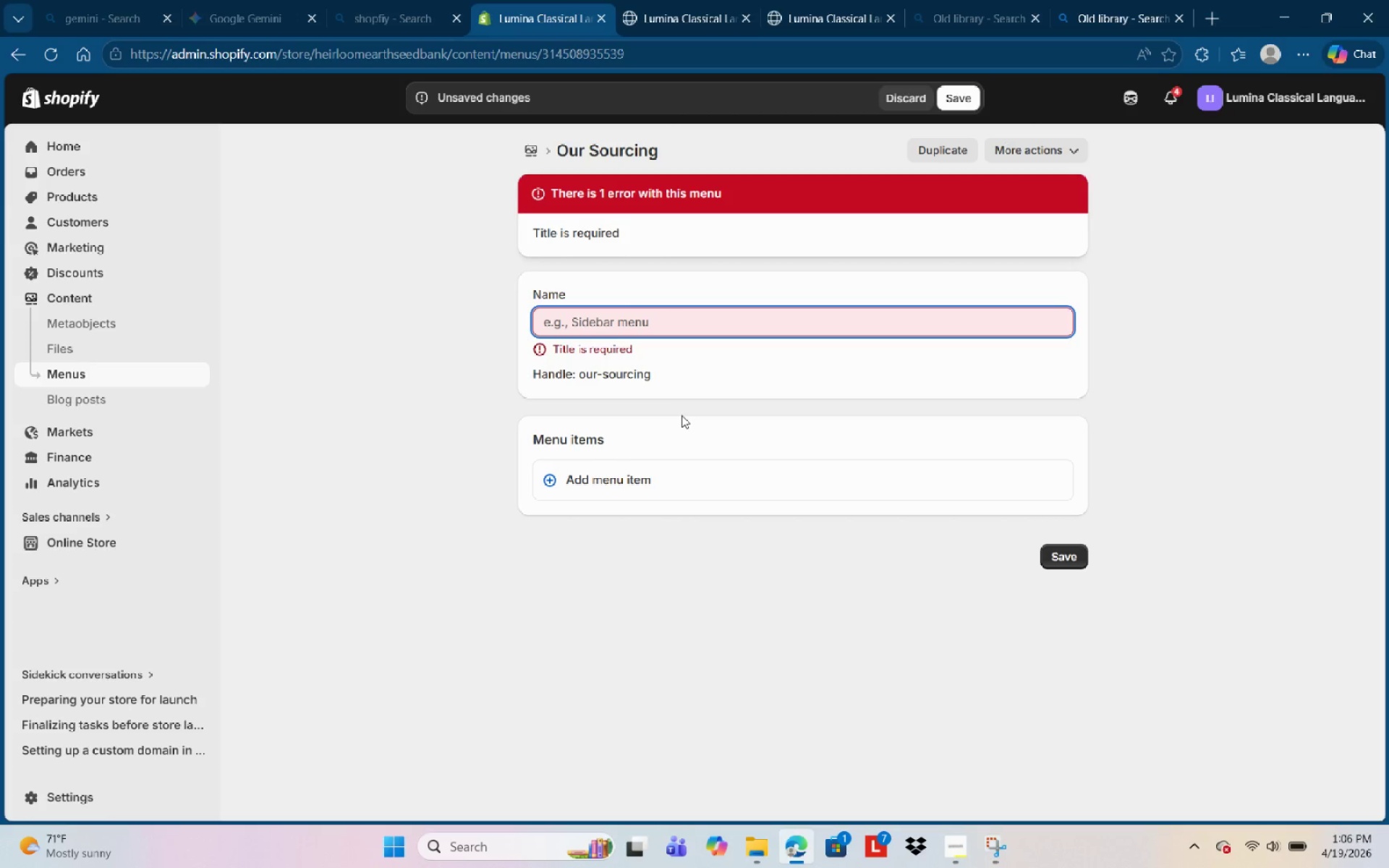 
left_click([681, 415])
 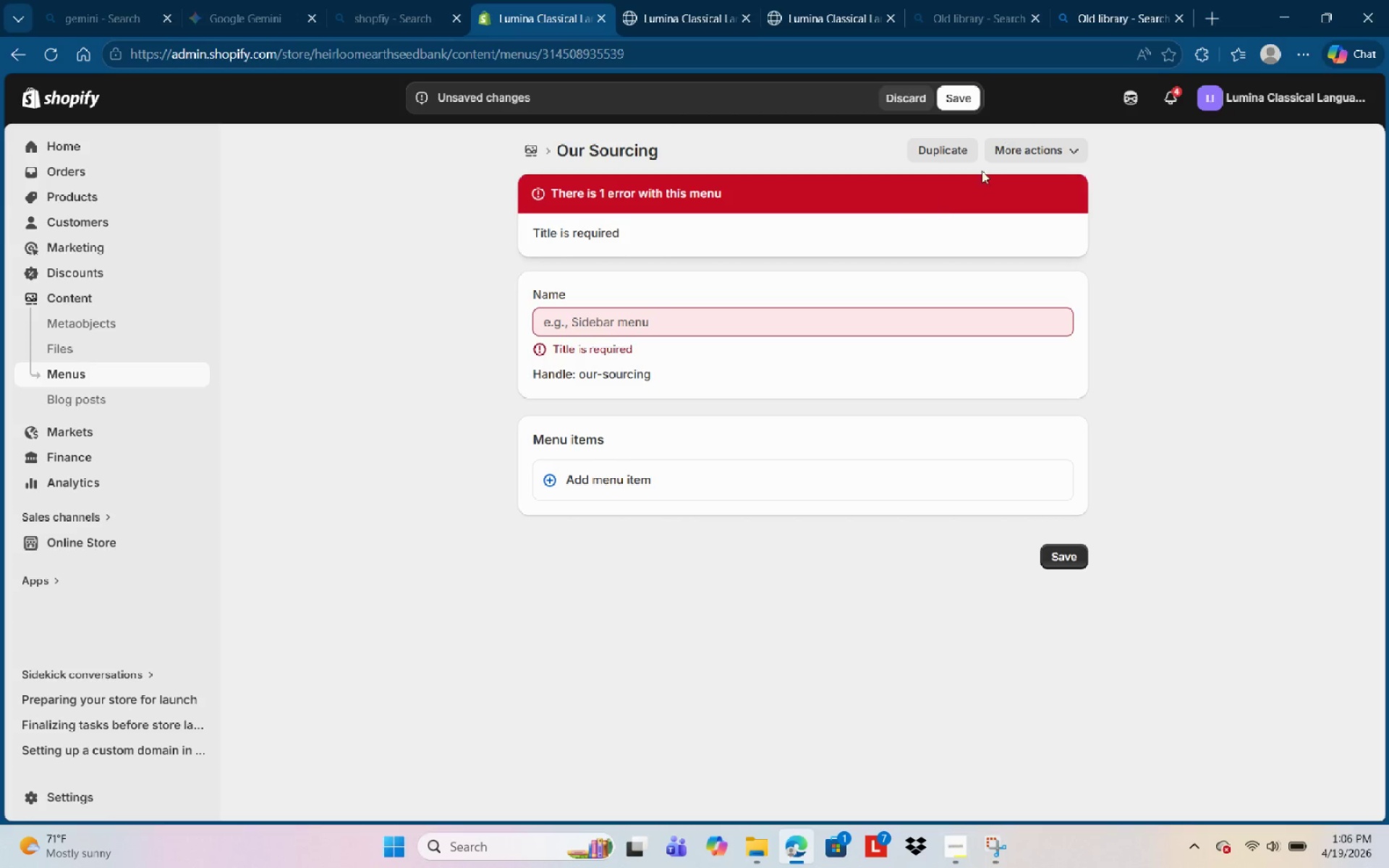 
left_click([1062, 152])
 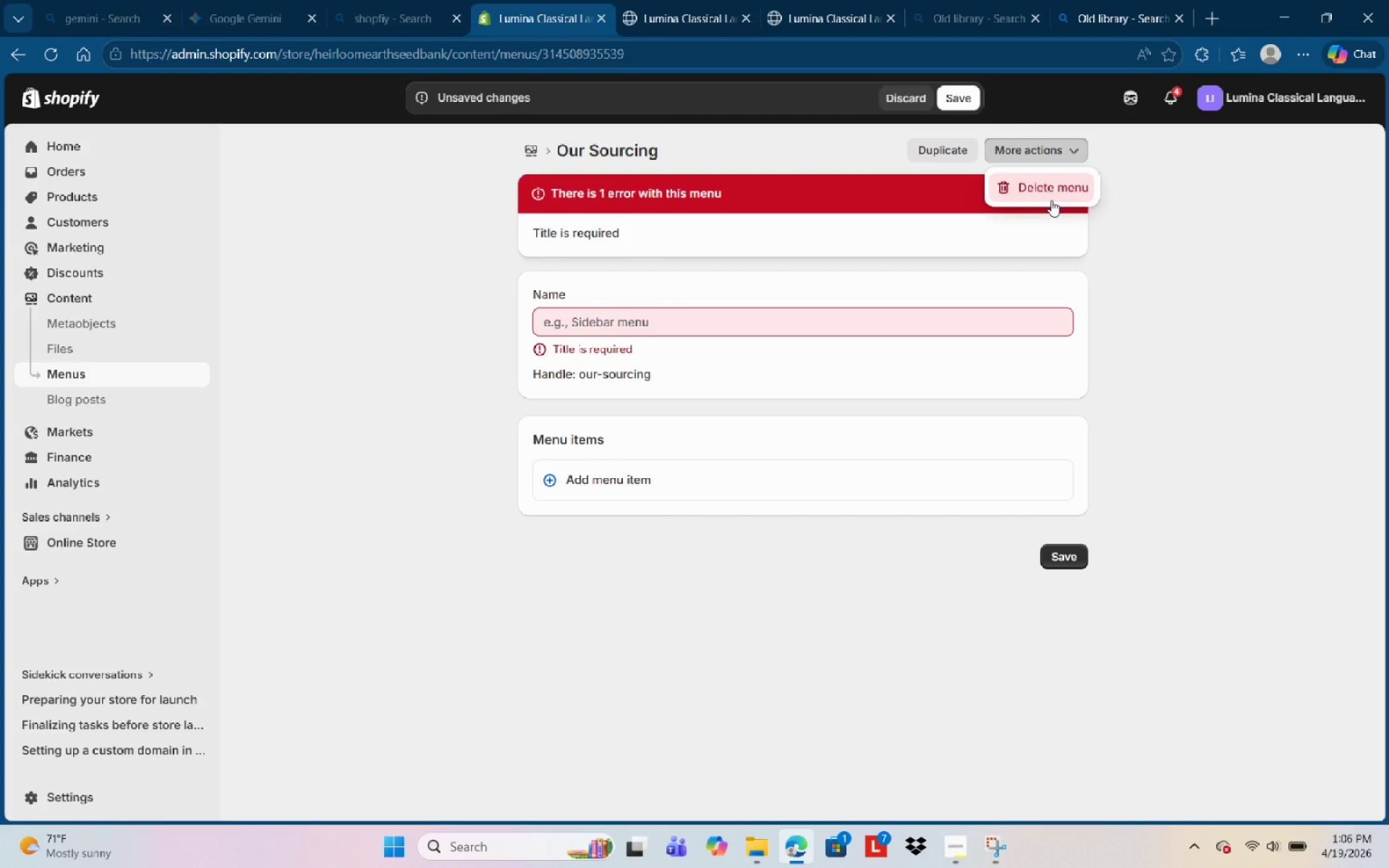 
left_click([1051, 200])
 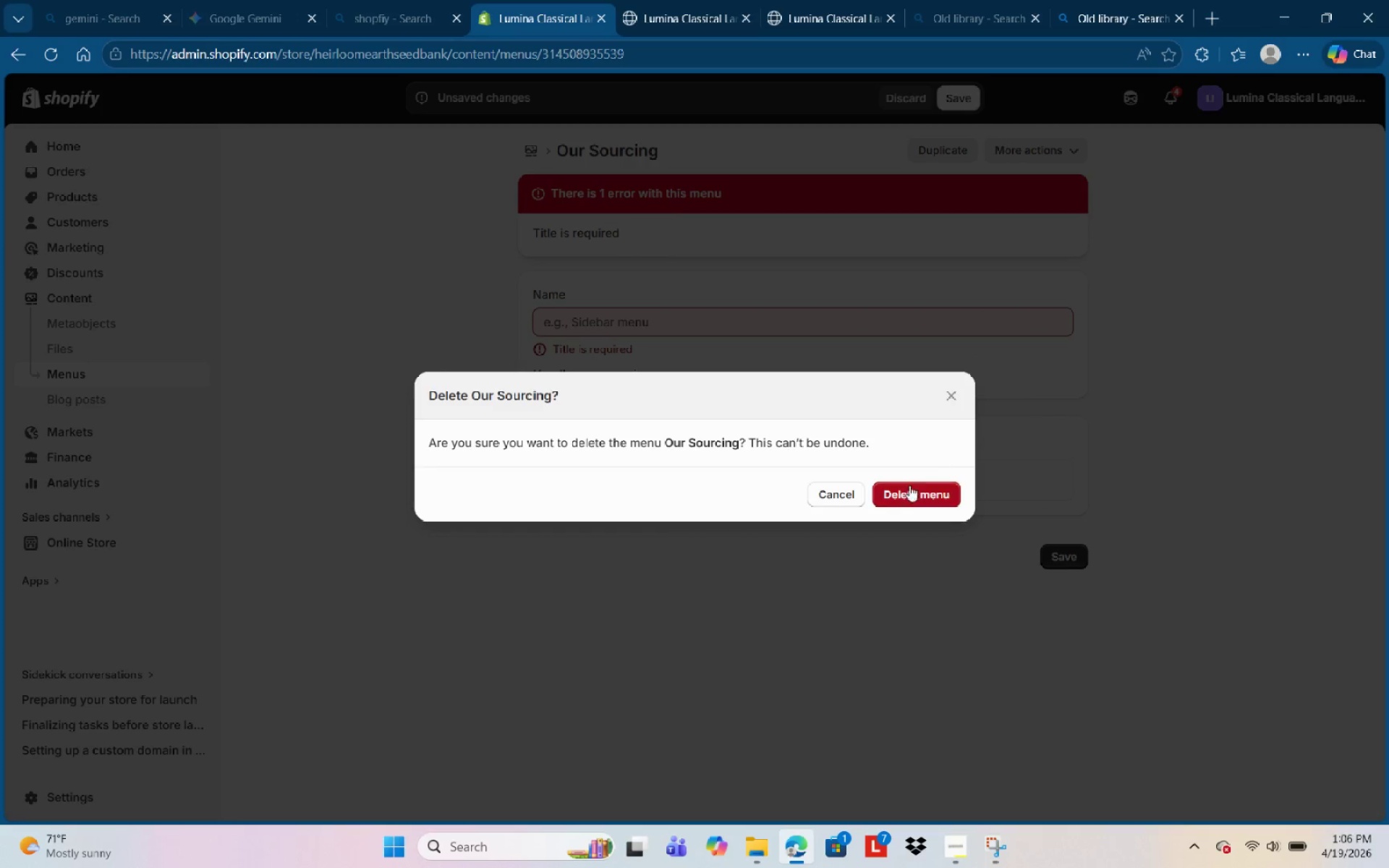 
left_click([912, 492])
 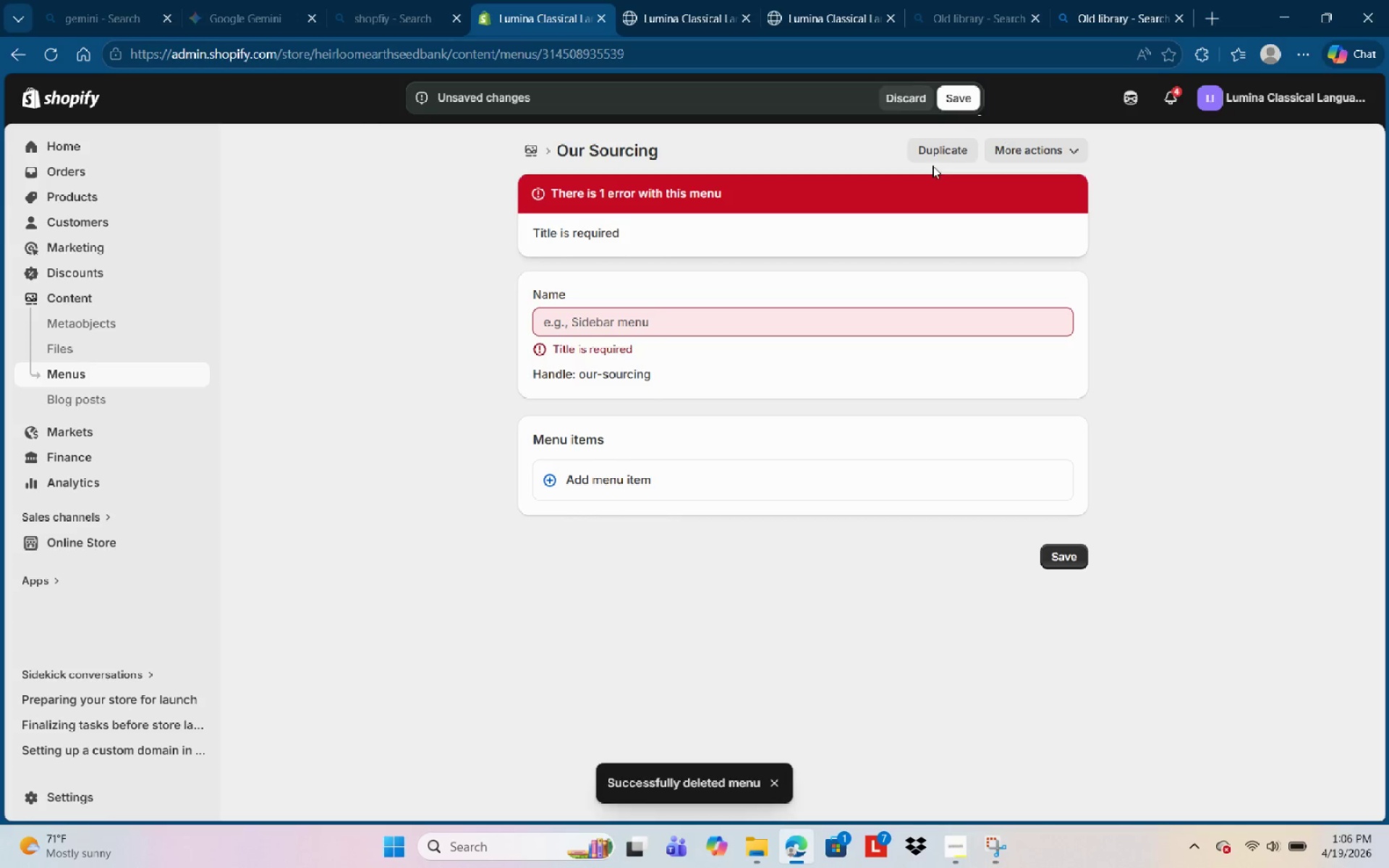 
left_click([967, 97])
 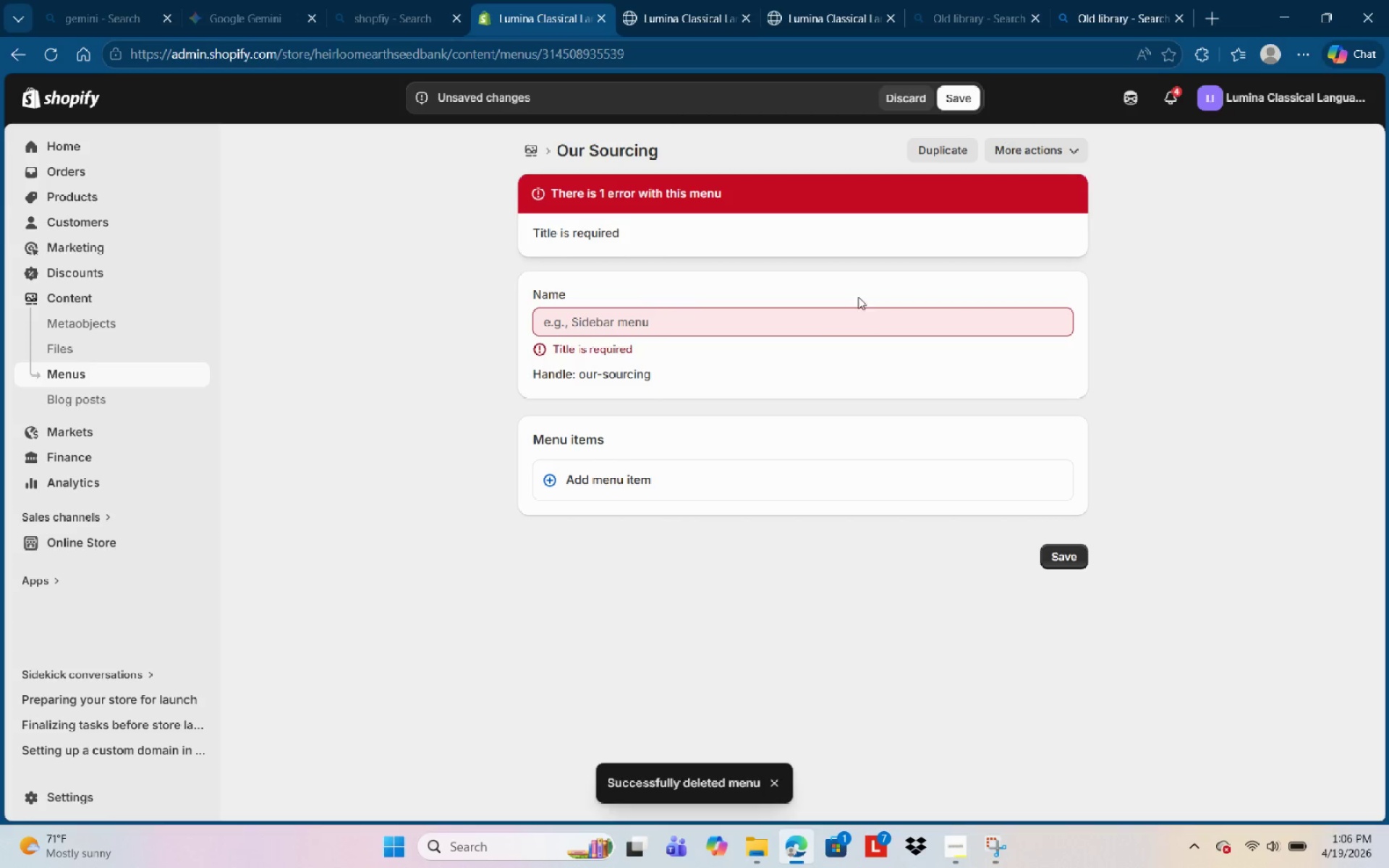 
left_click([622, 258])
 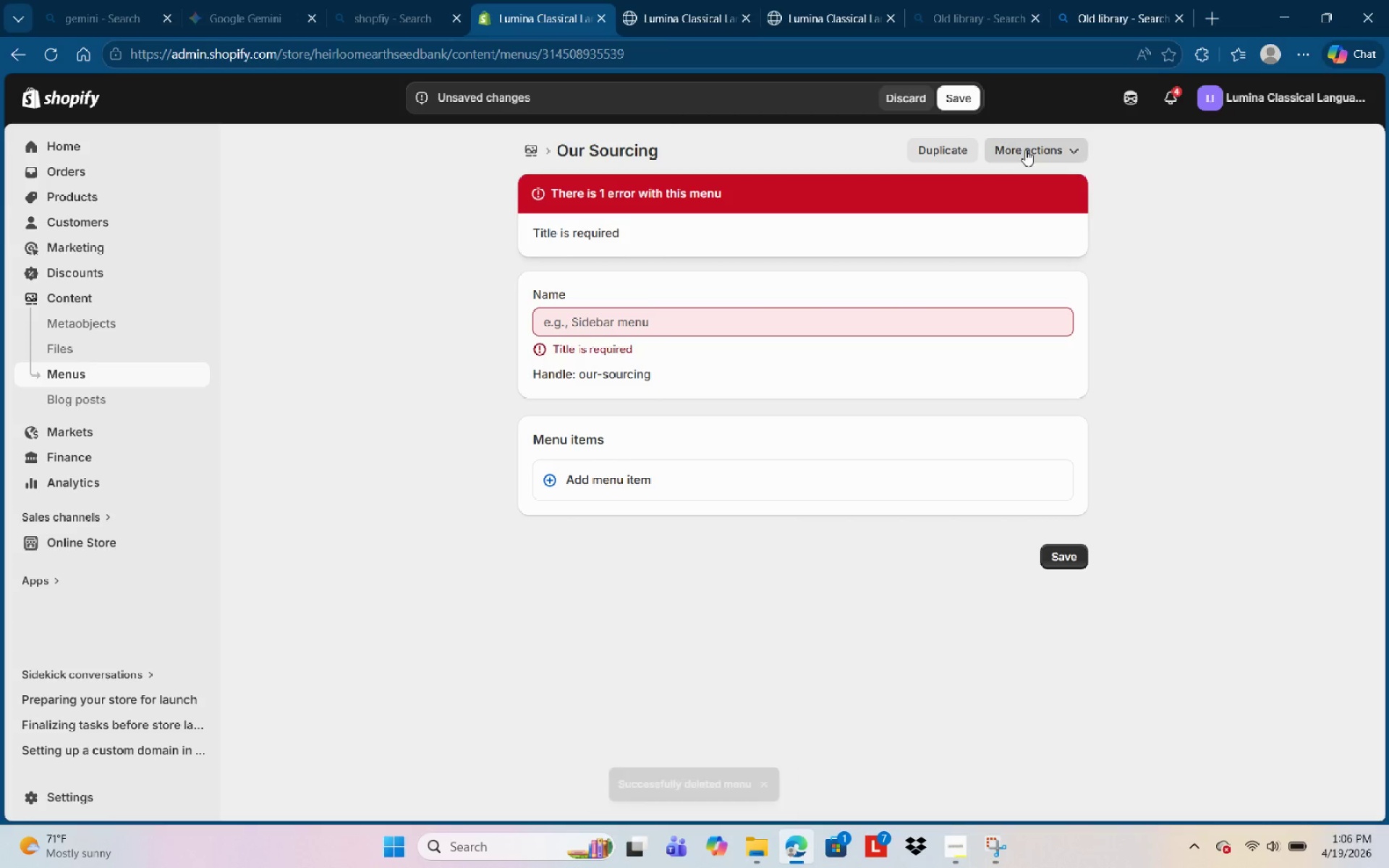 
left_click([1025, 150])
 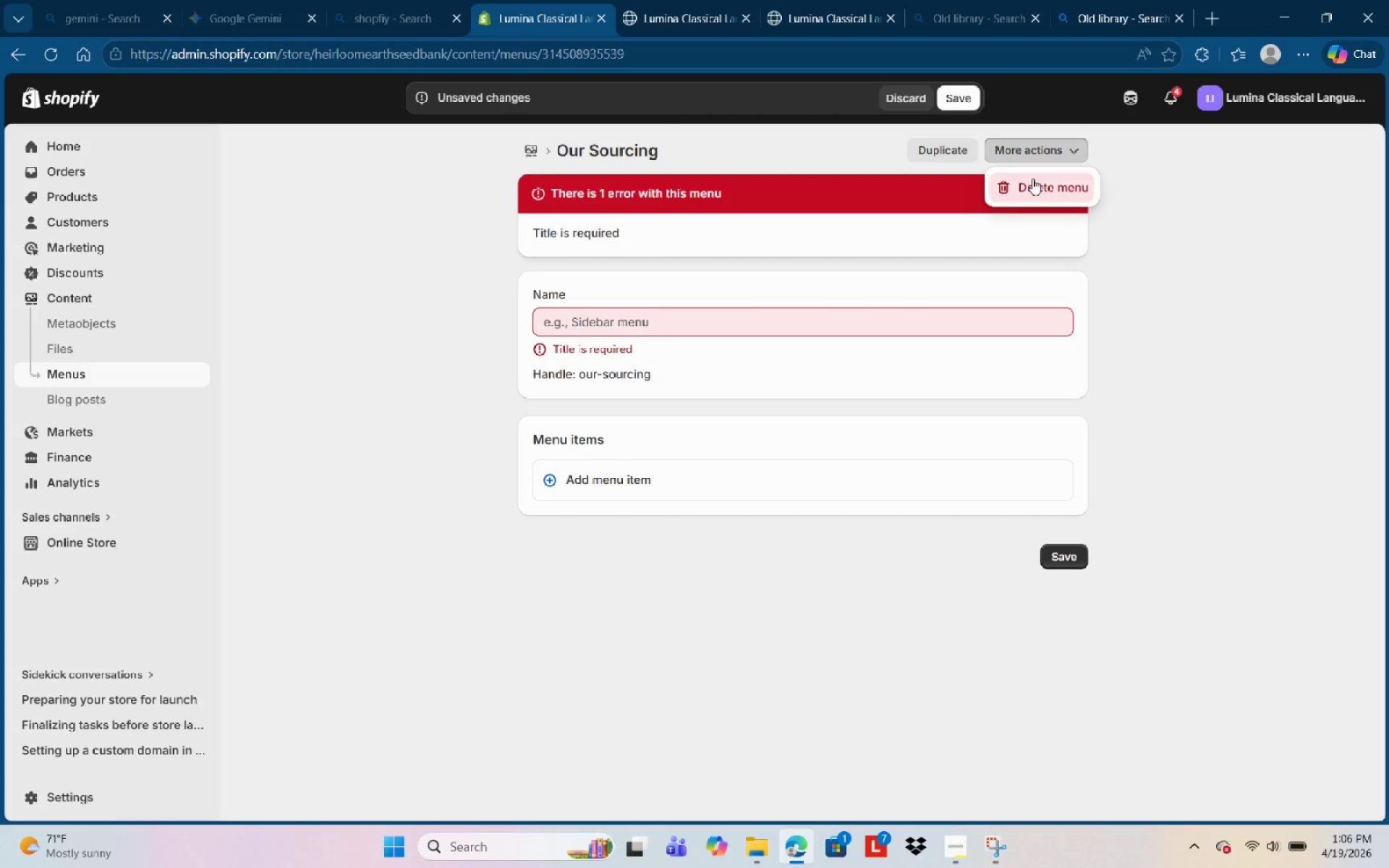 
left_click([1032, 179])
 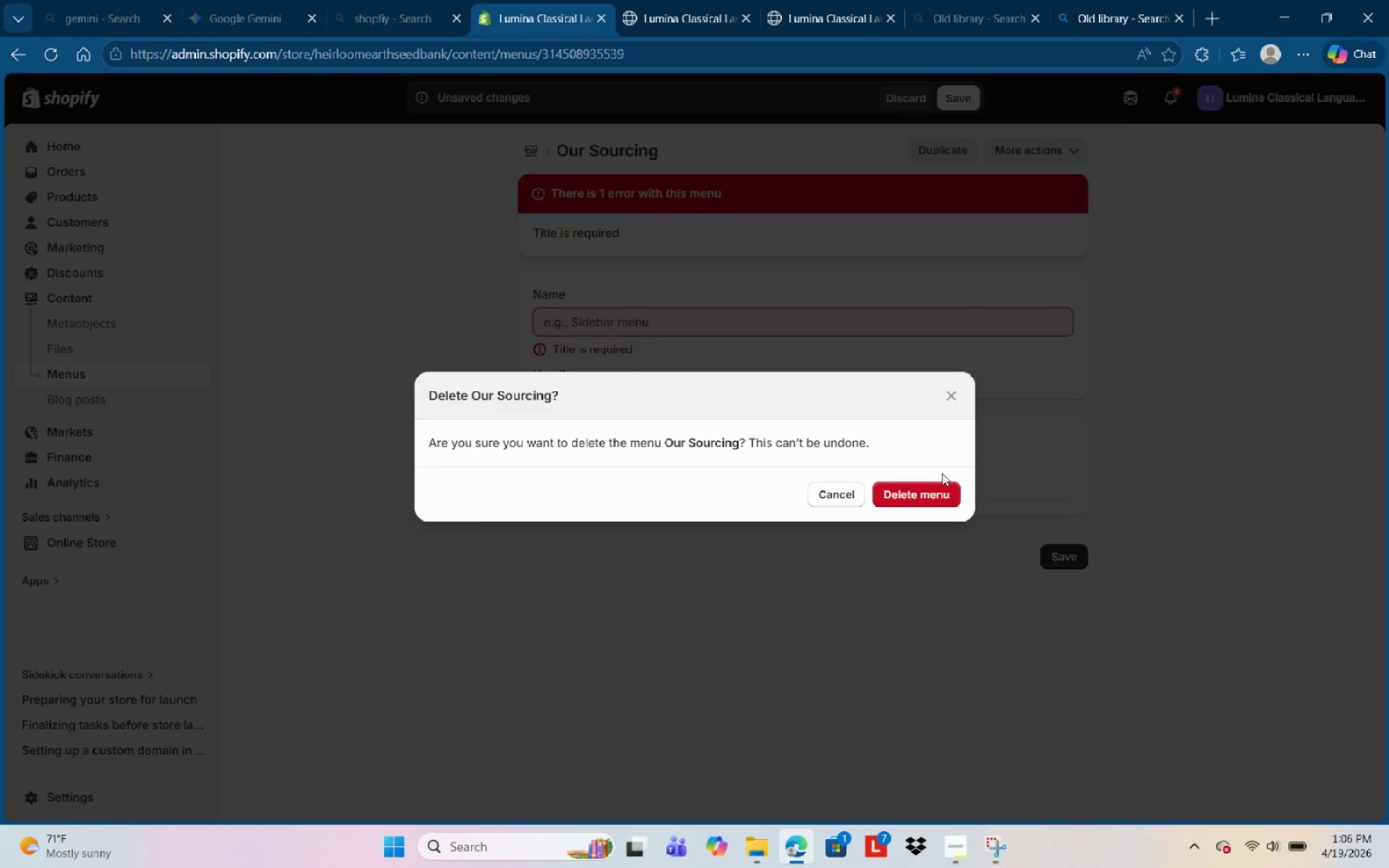 
double_click([939, 494])
 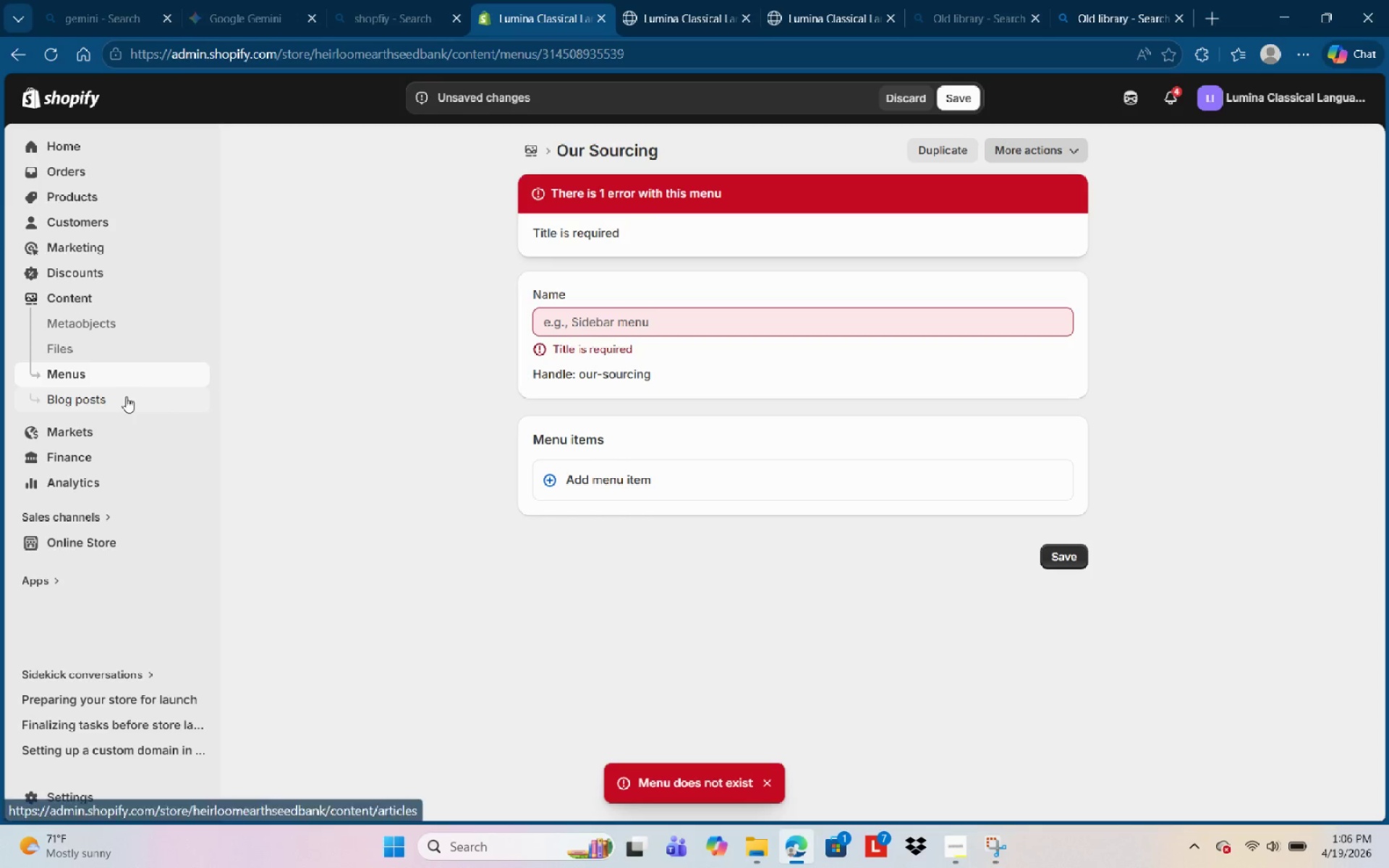 
left_click([77, 381])
 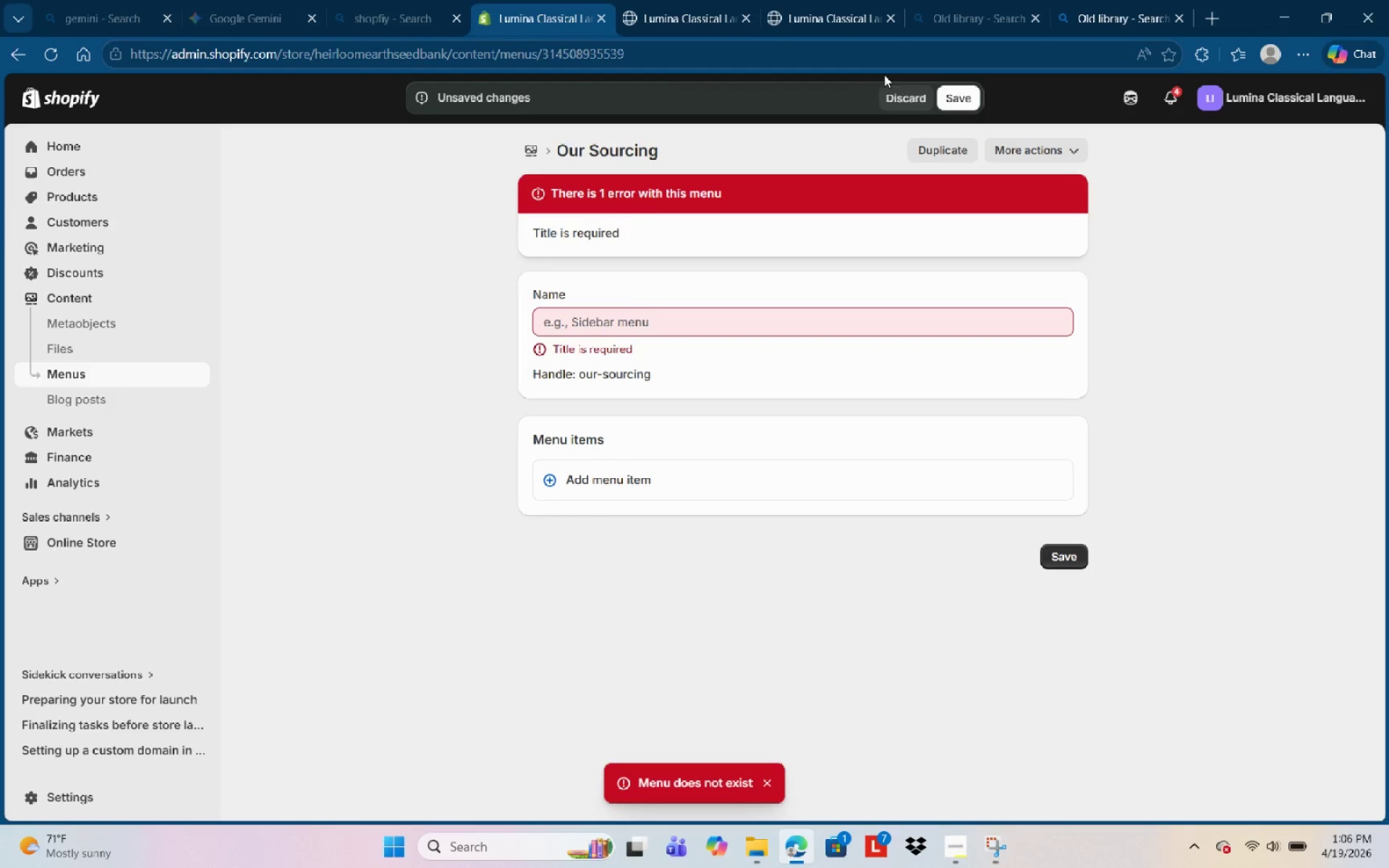 
left_click([911, 95])
 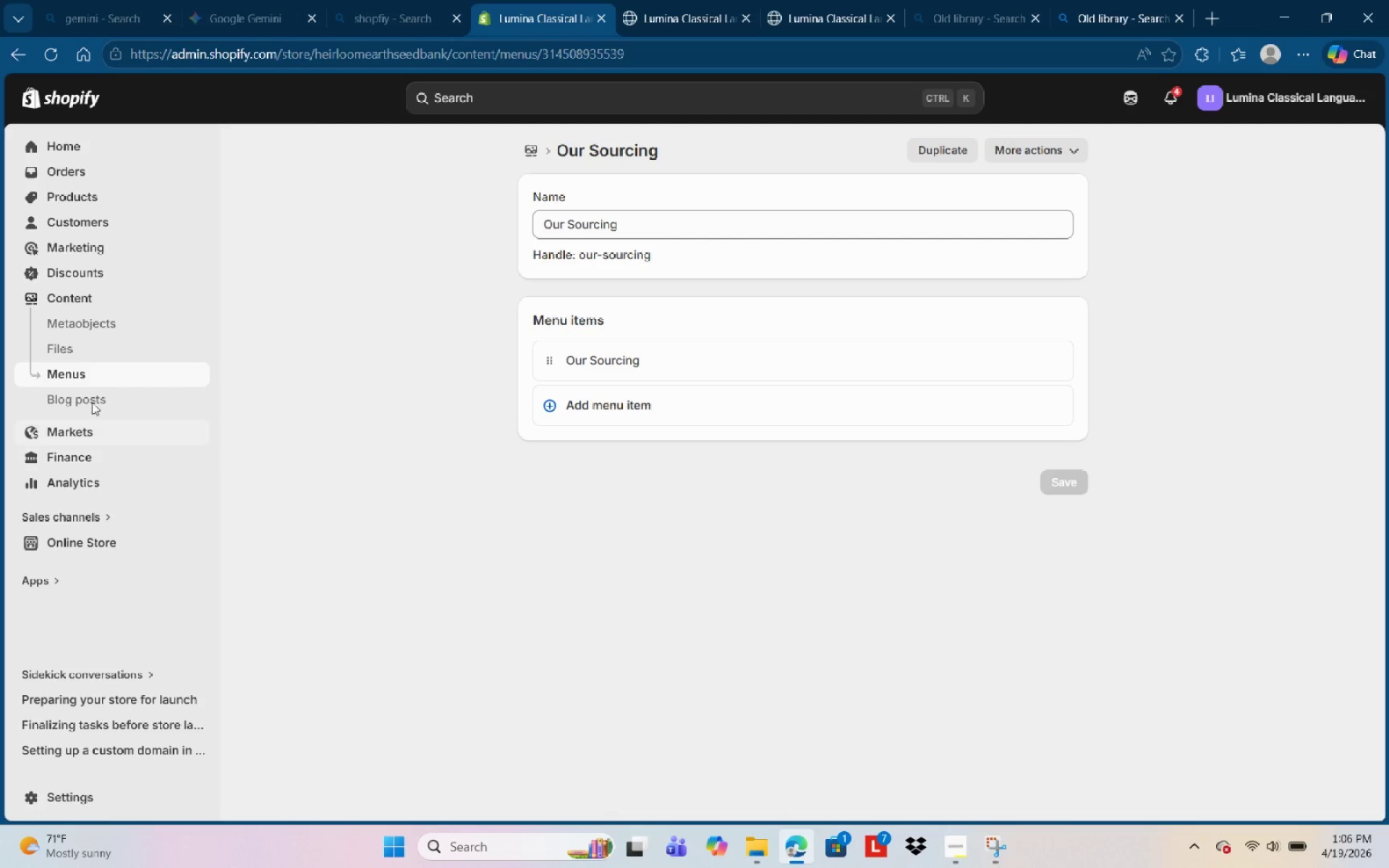 
left_click([80, 372])
 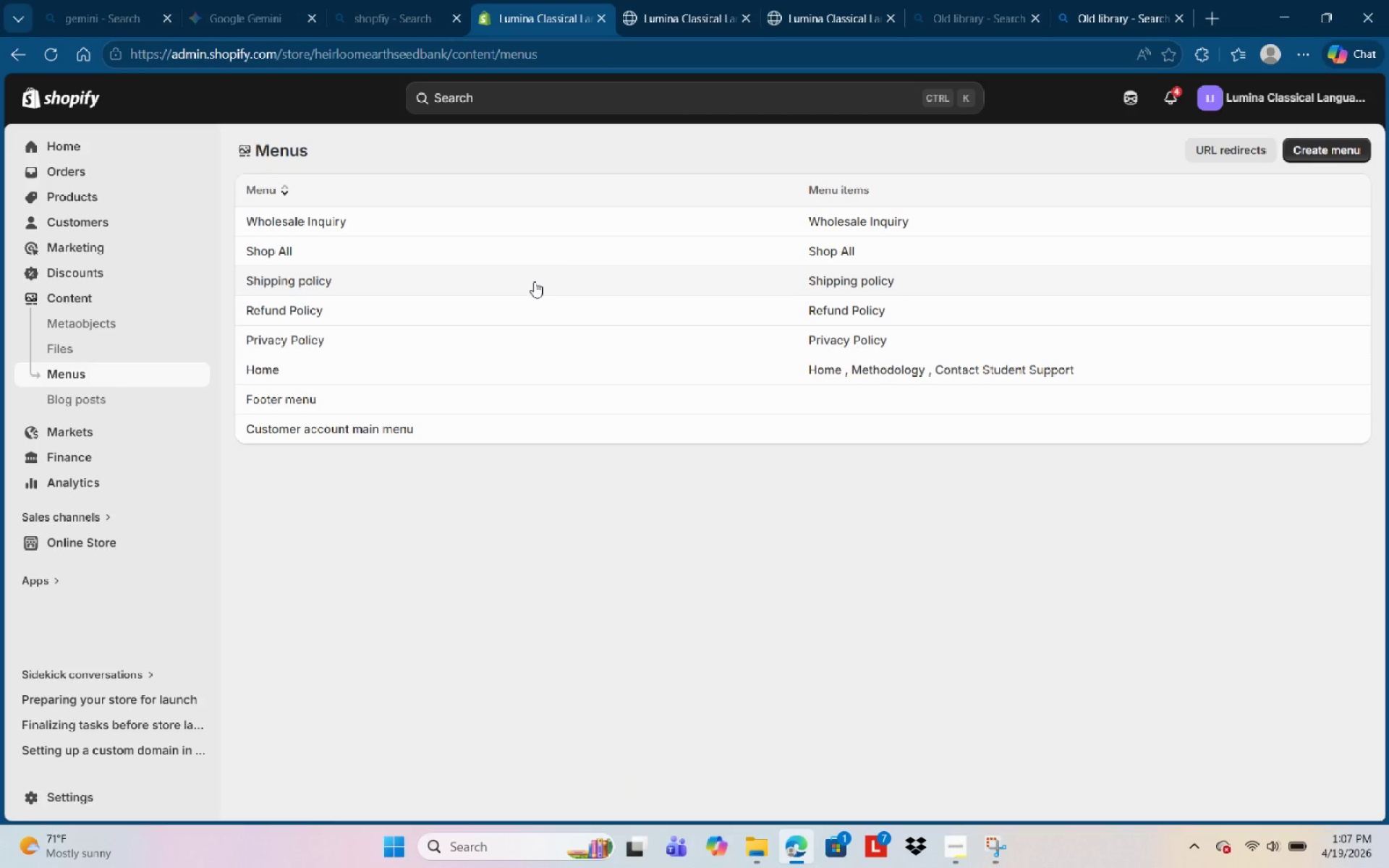 
left_click([762, 281])
 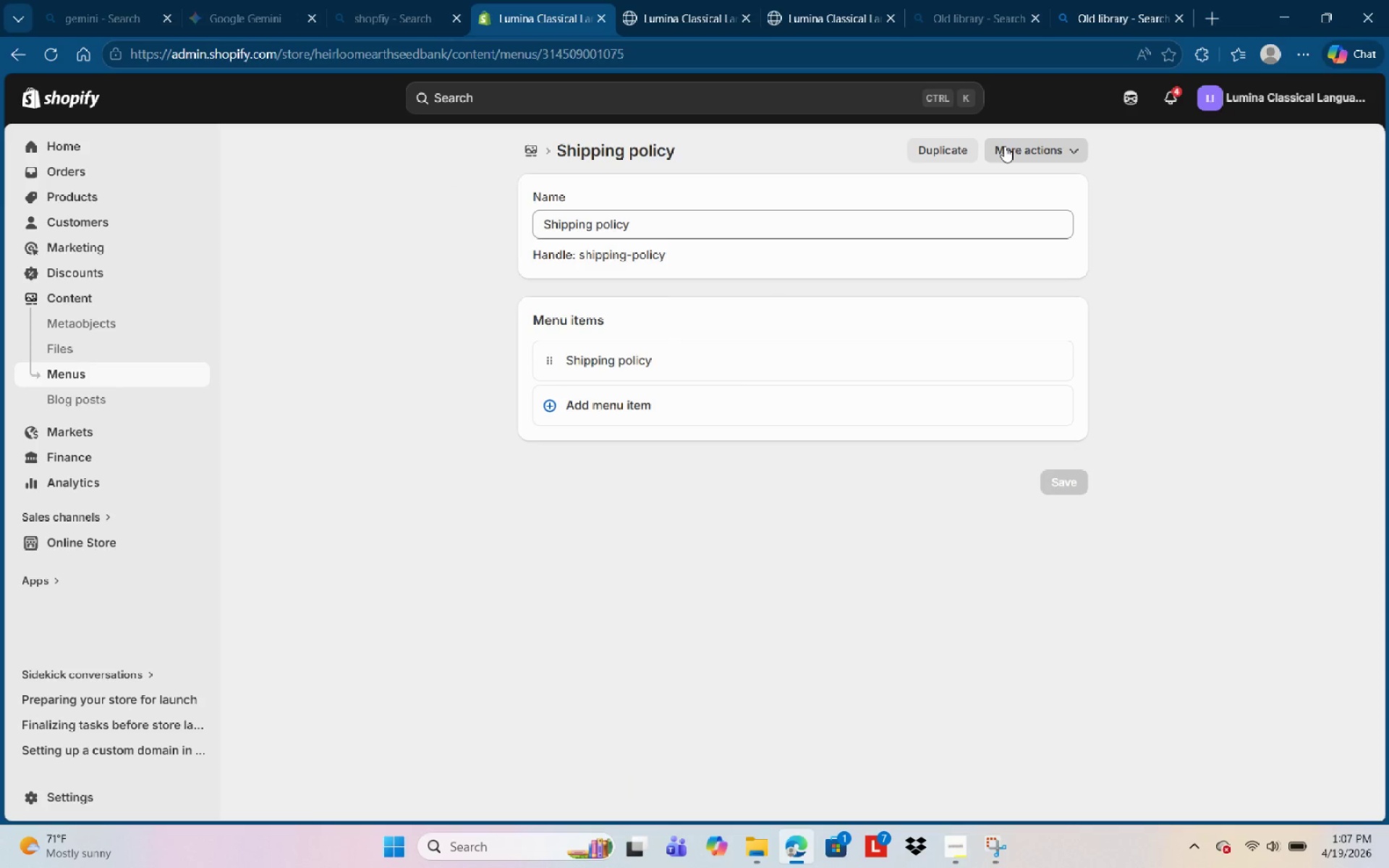 
left_click([1011, 145])
 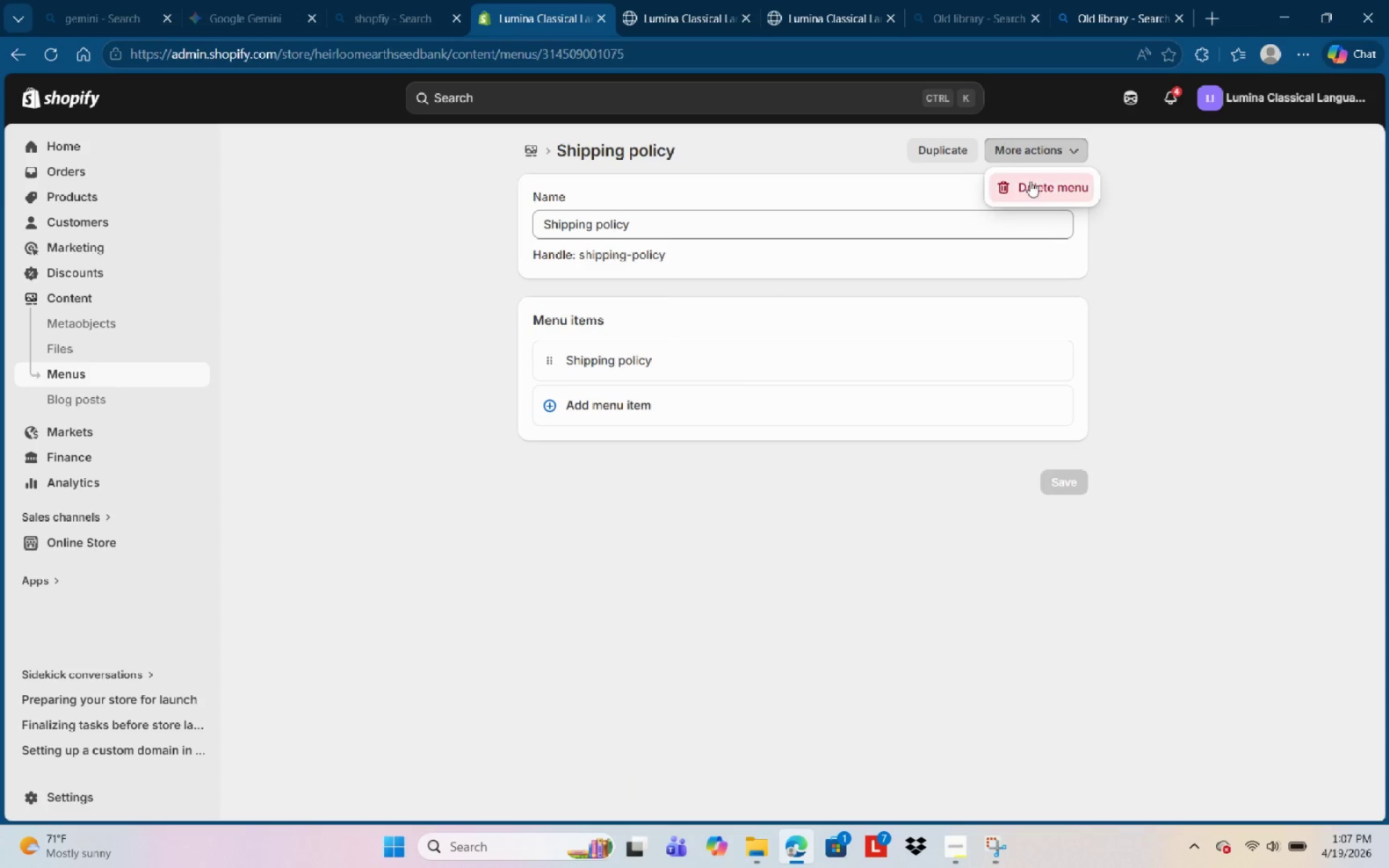 
left_click([1032, 181])
 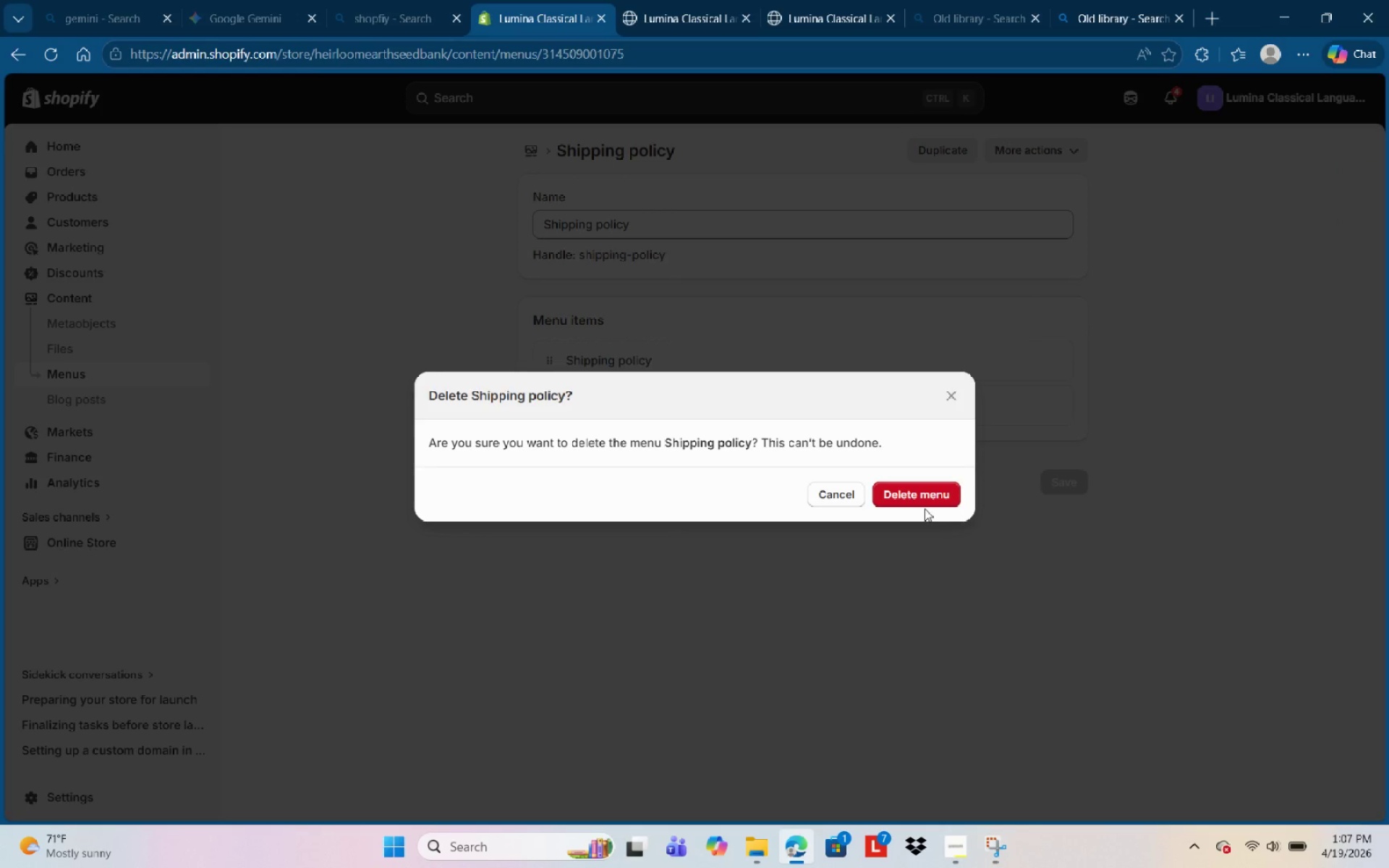 
double_click([925, 495])
 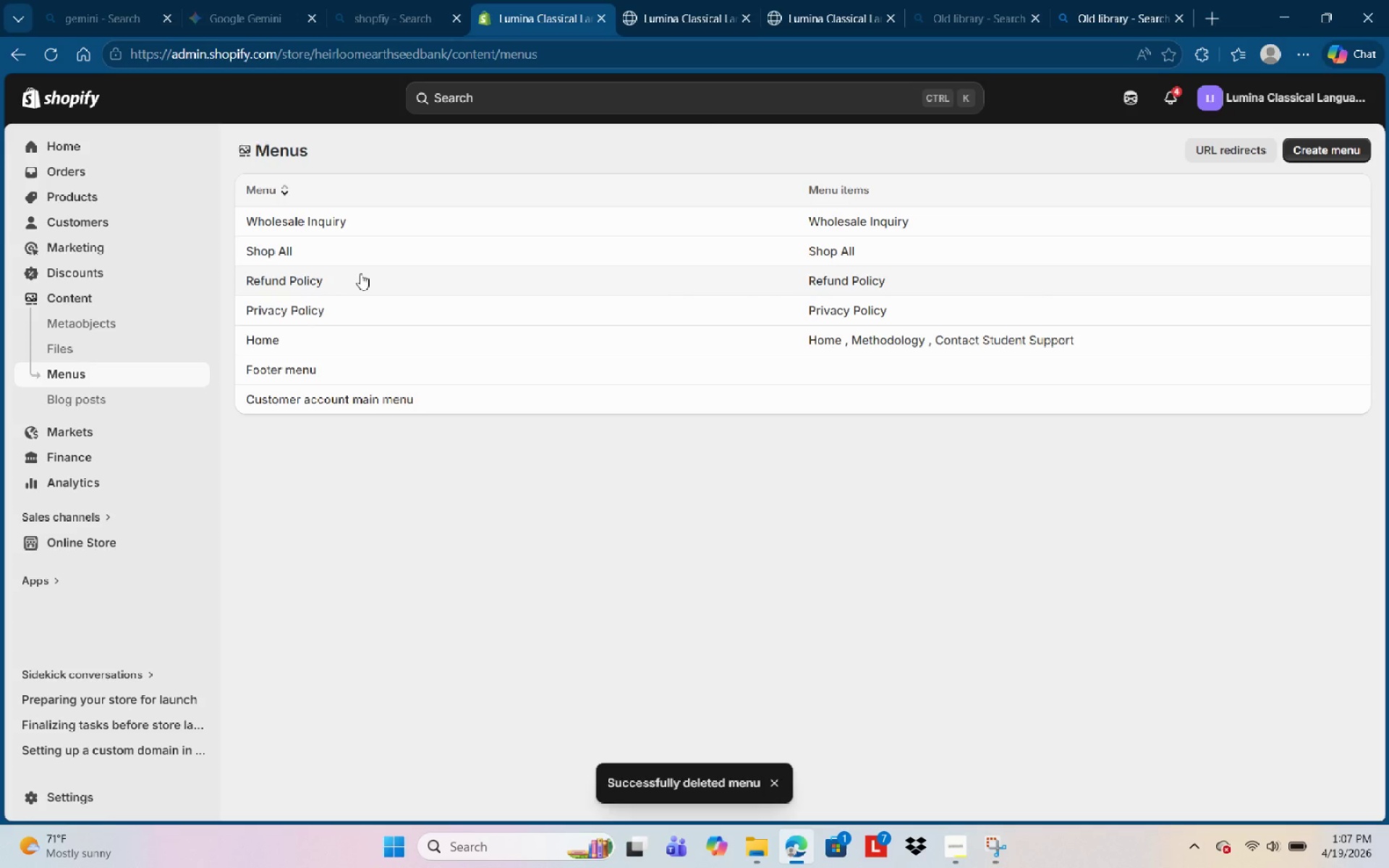 
left_click([299, 337])
 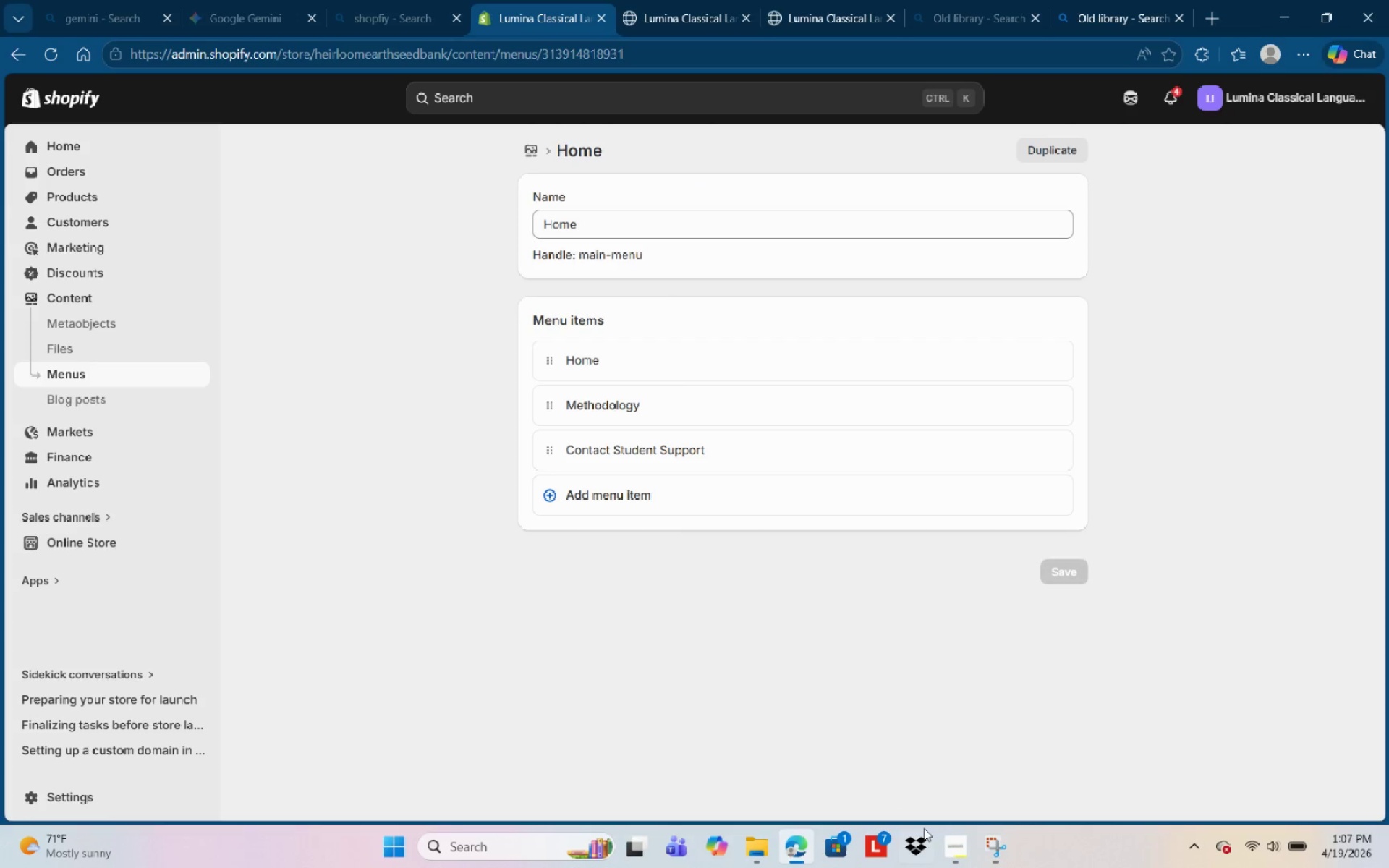 
left_click([990, 842])
 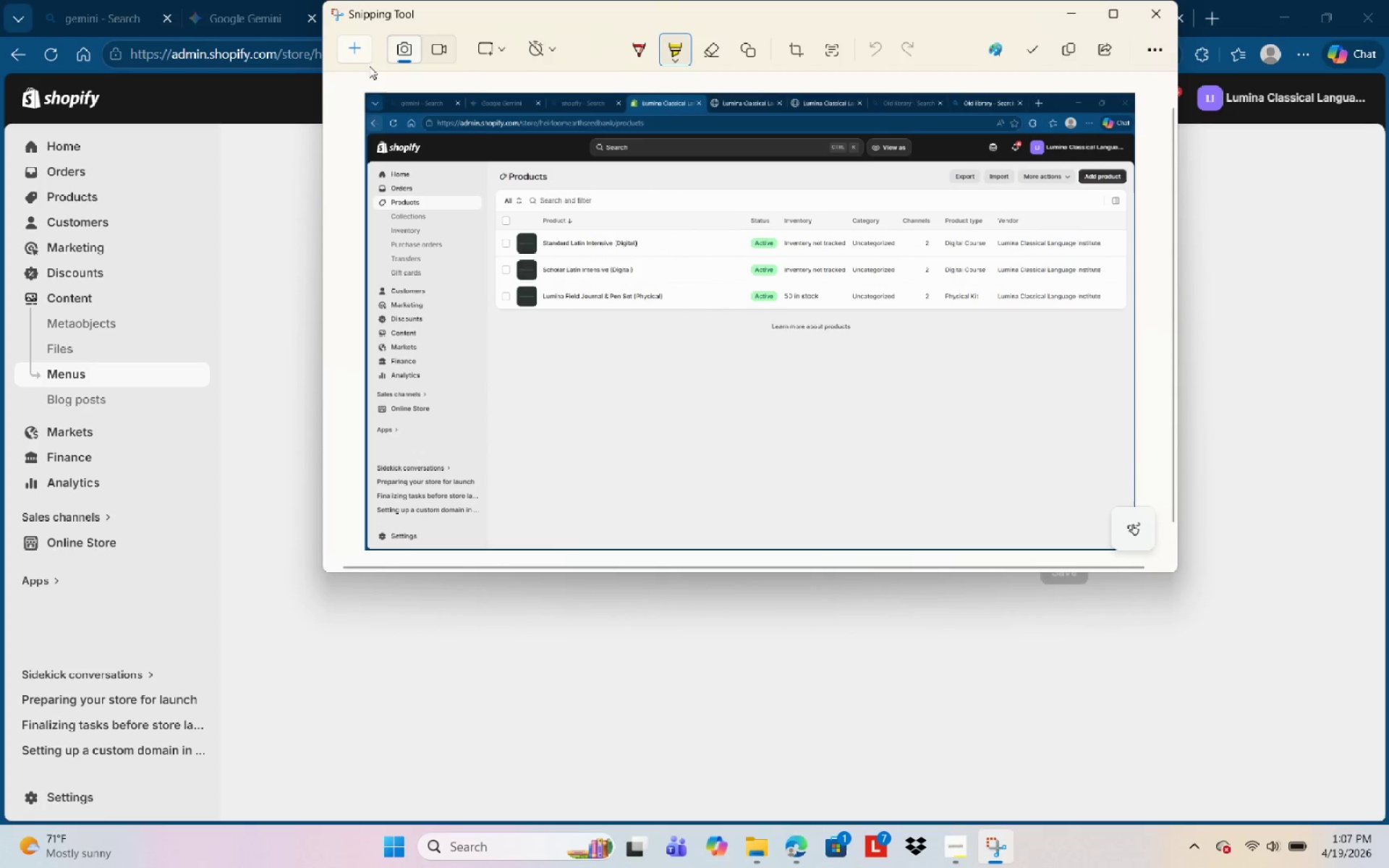 
left_click([359, 54])
 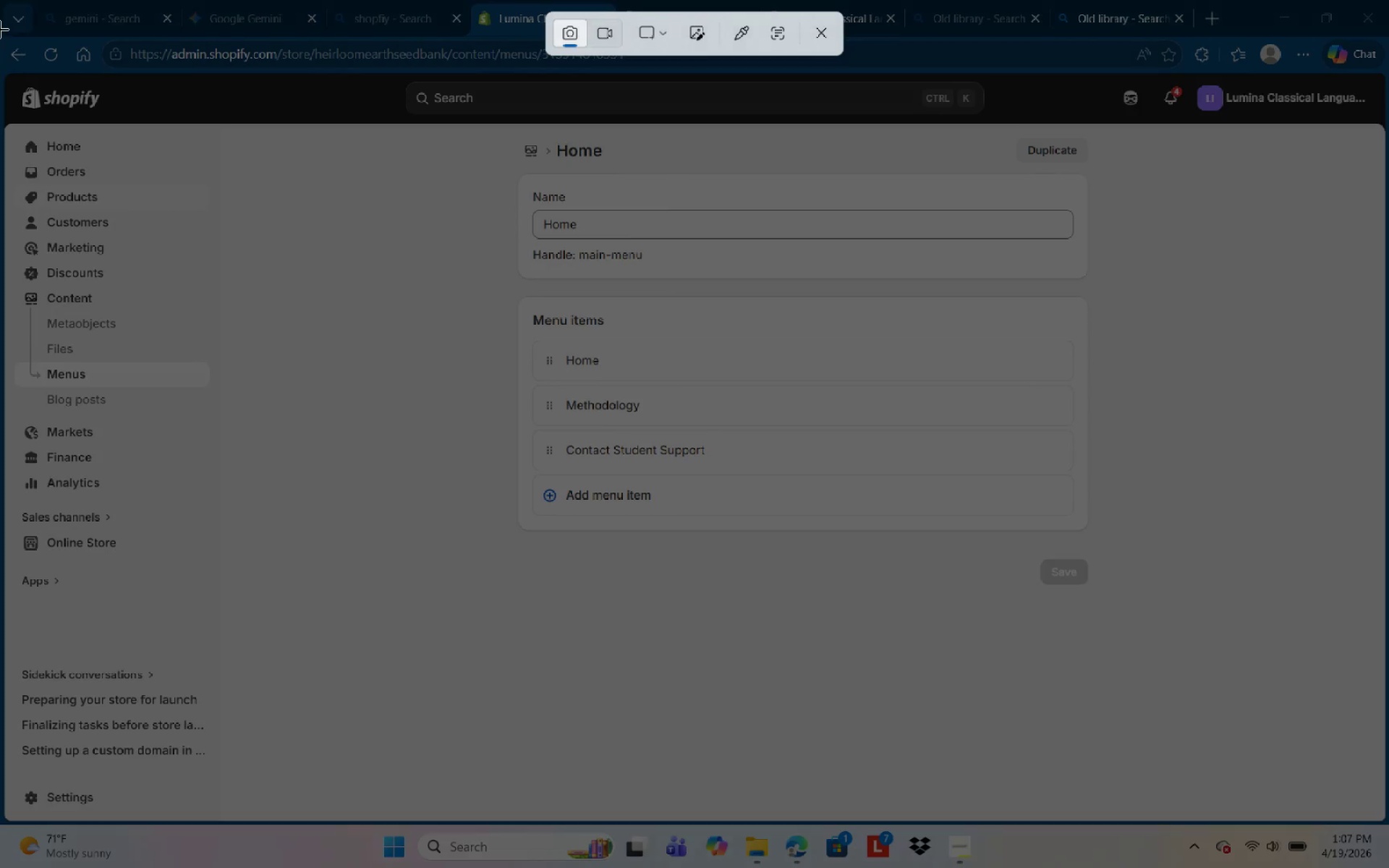 
left_click_drag(start_coordinate=[6, 25], to_coordinate=[1386, 797])
 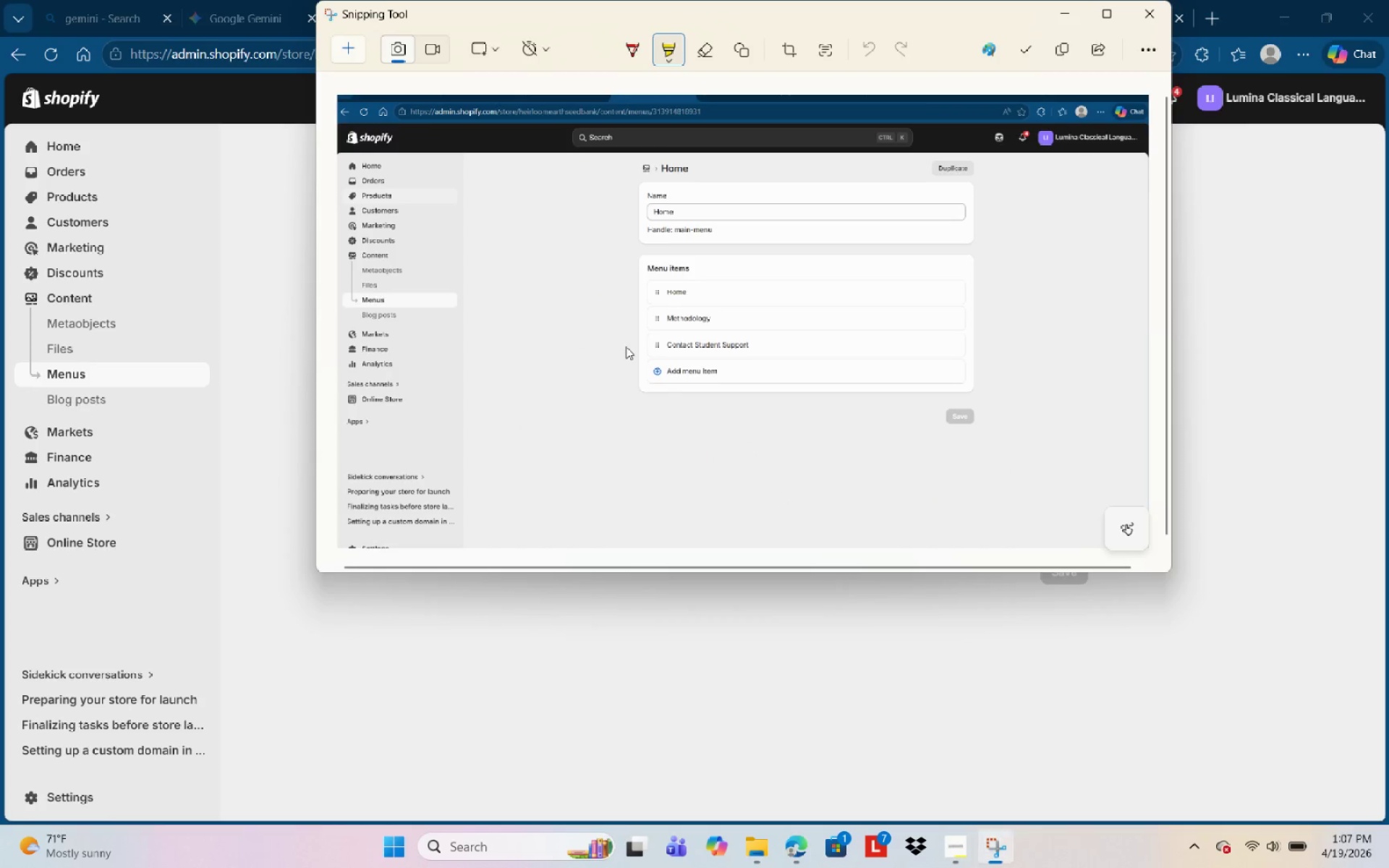 
key(Control+S)
 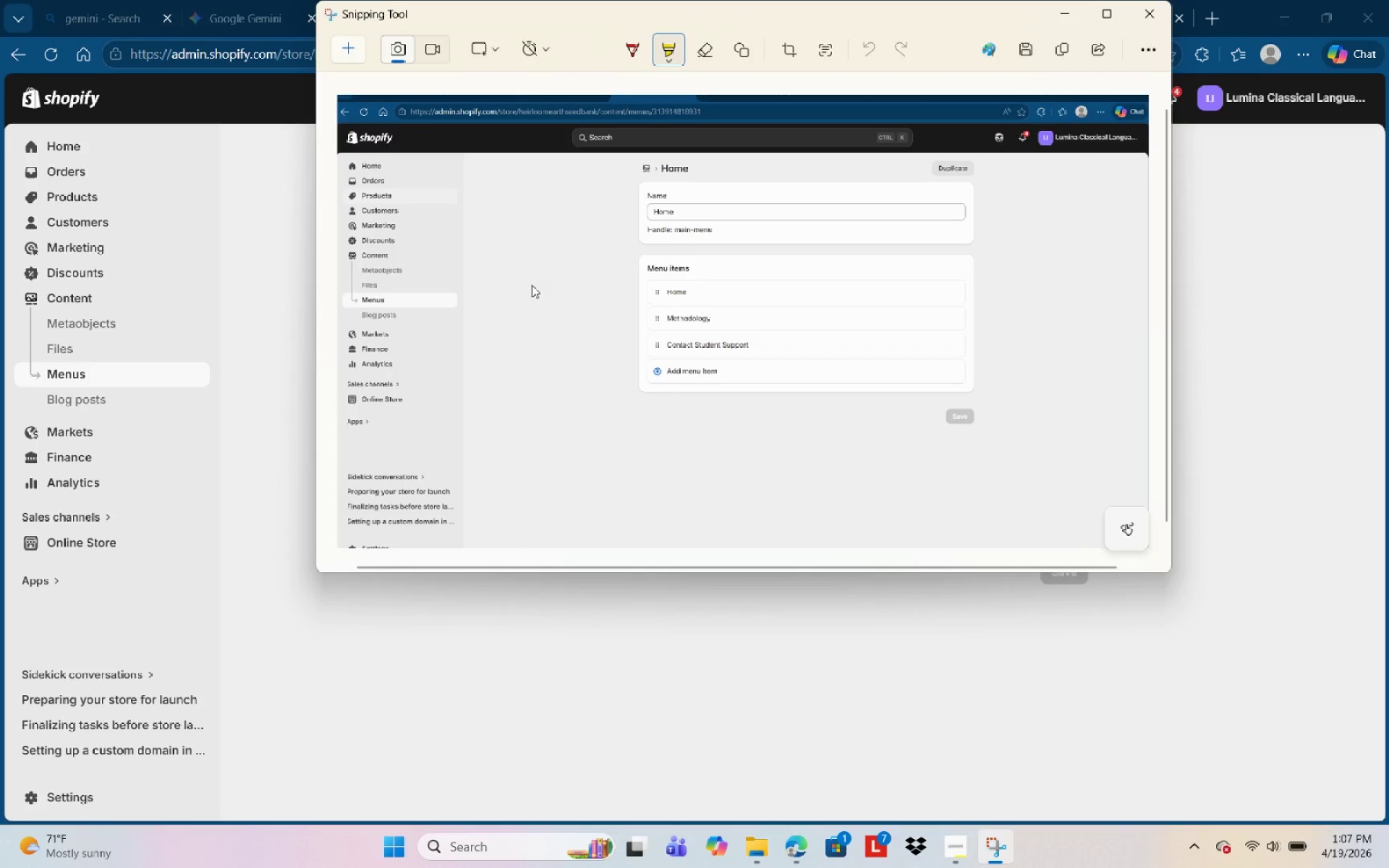 
type(Navigation Menu )
 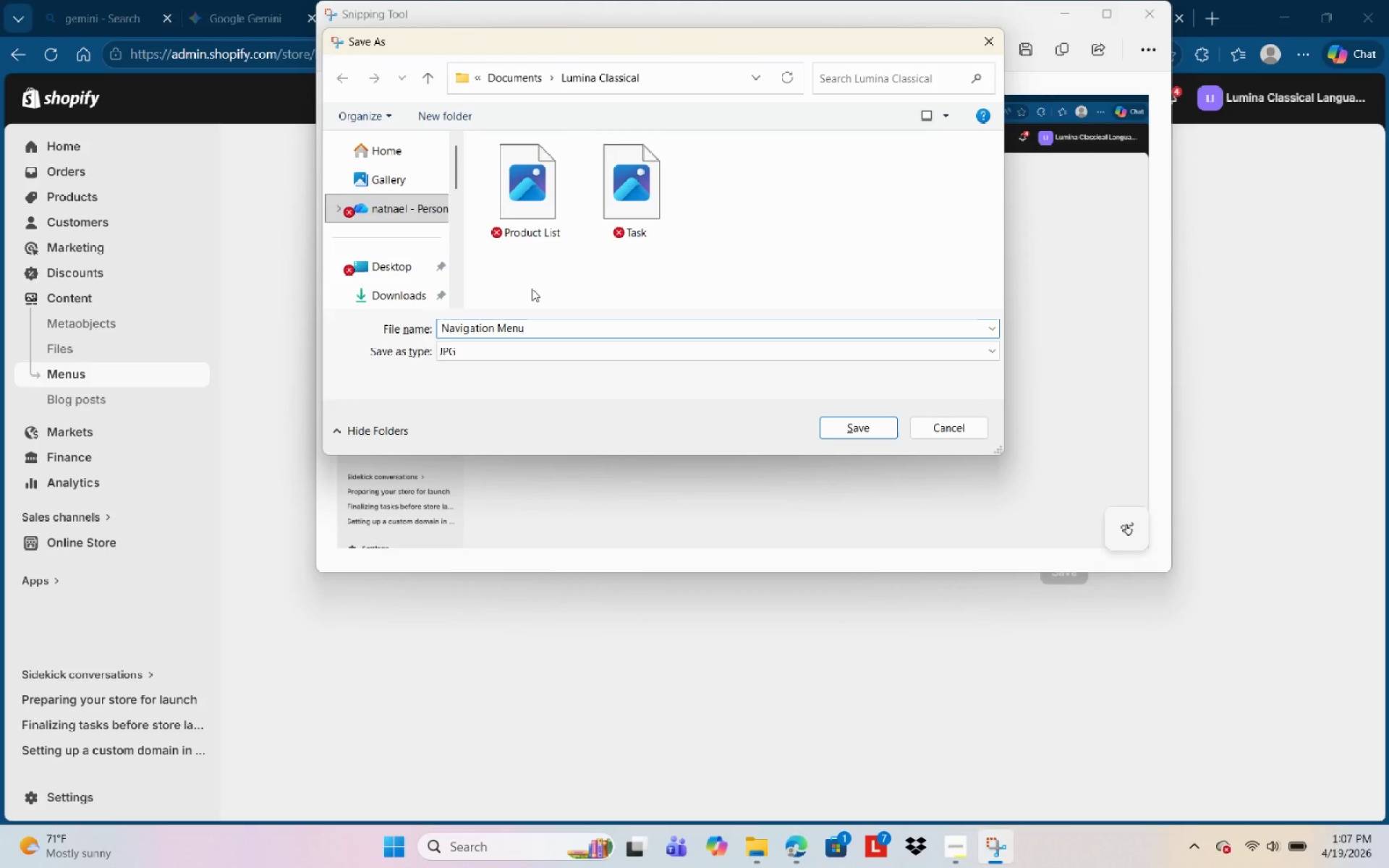 
left_click([828, 428])
 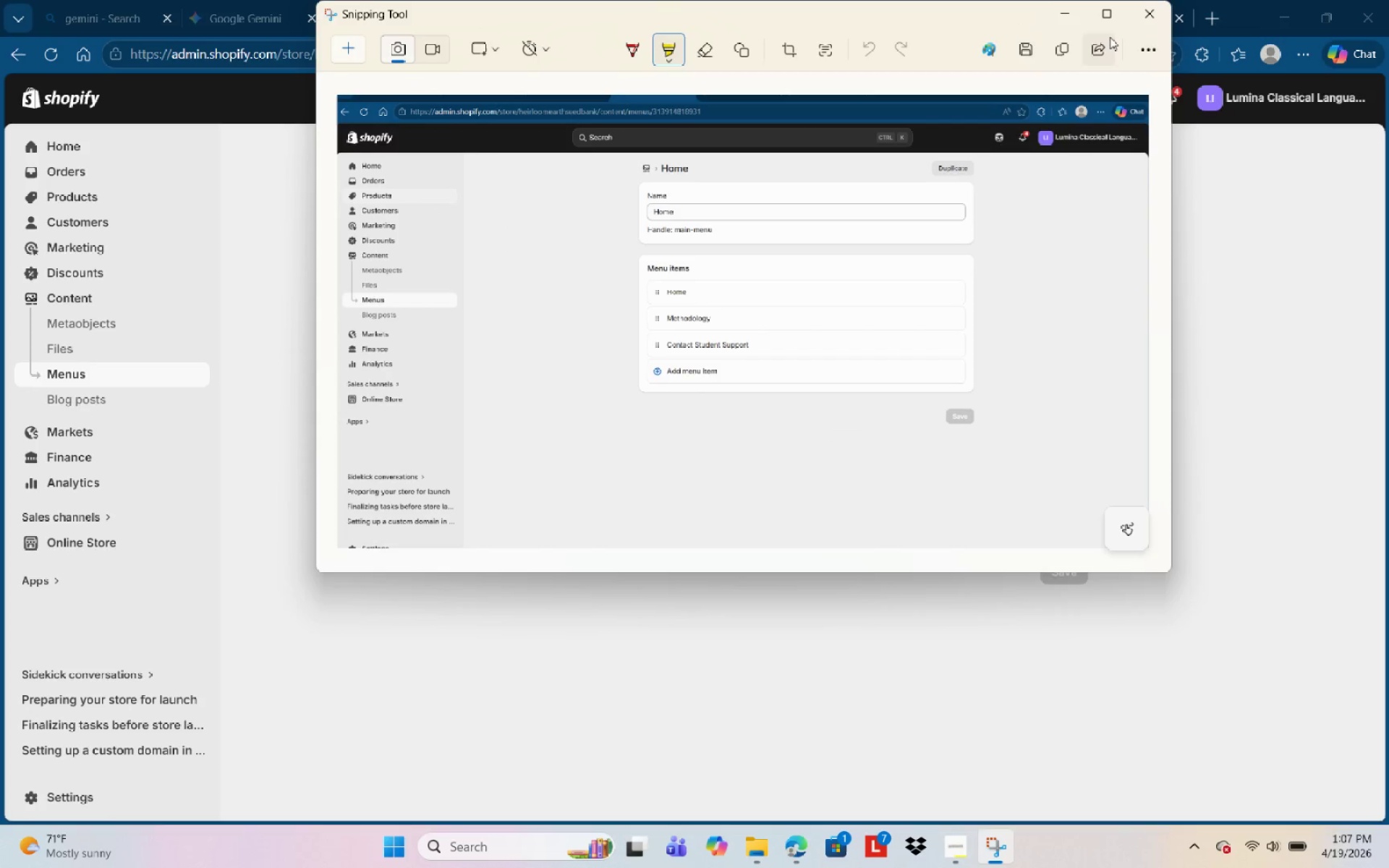 
left_click([1066, 2])
 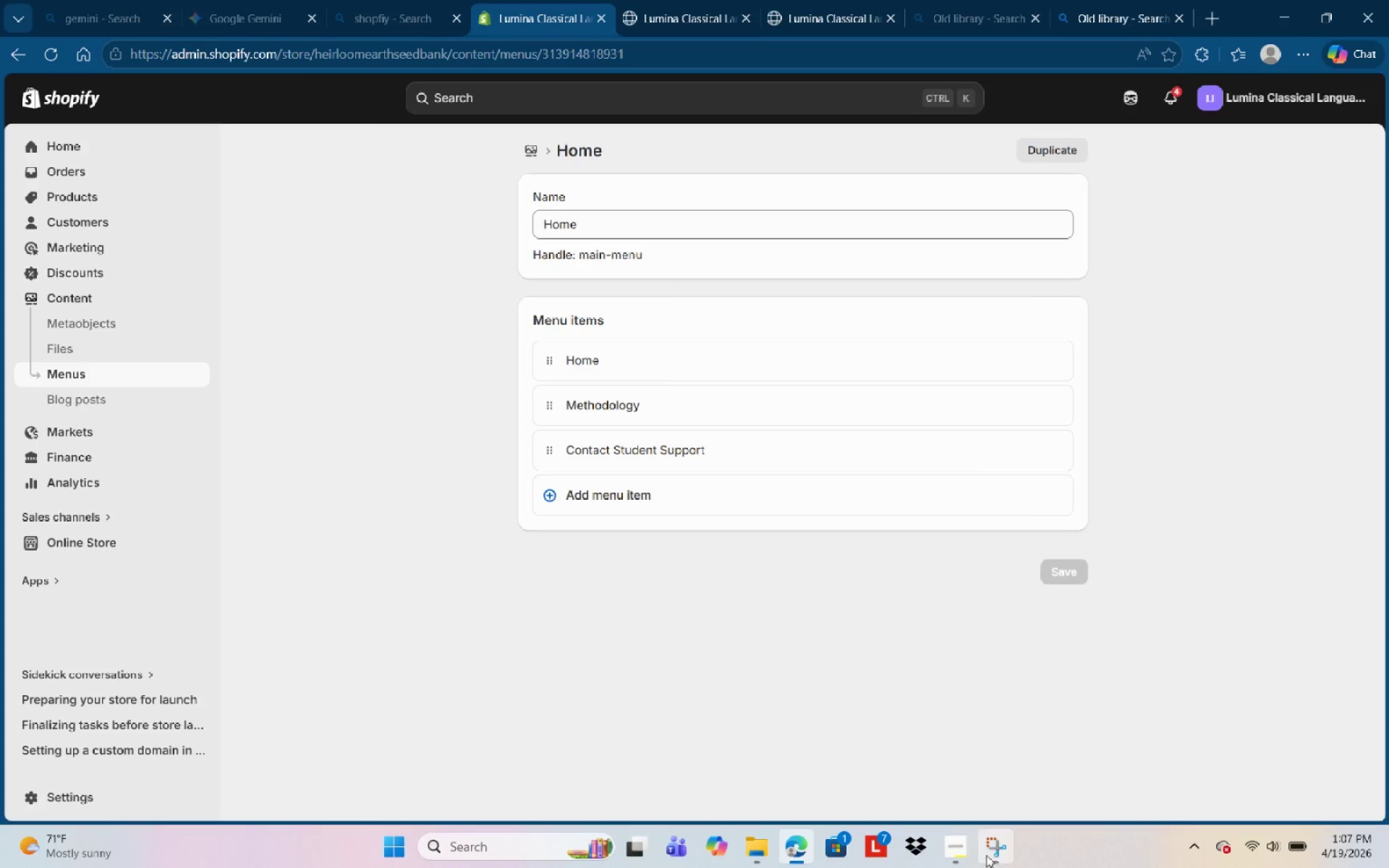 
left_click([952, 846])